 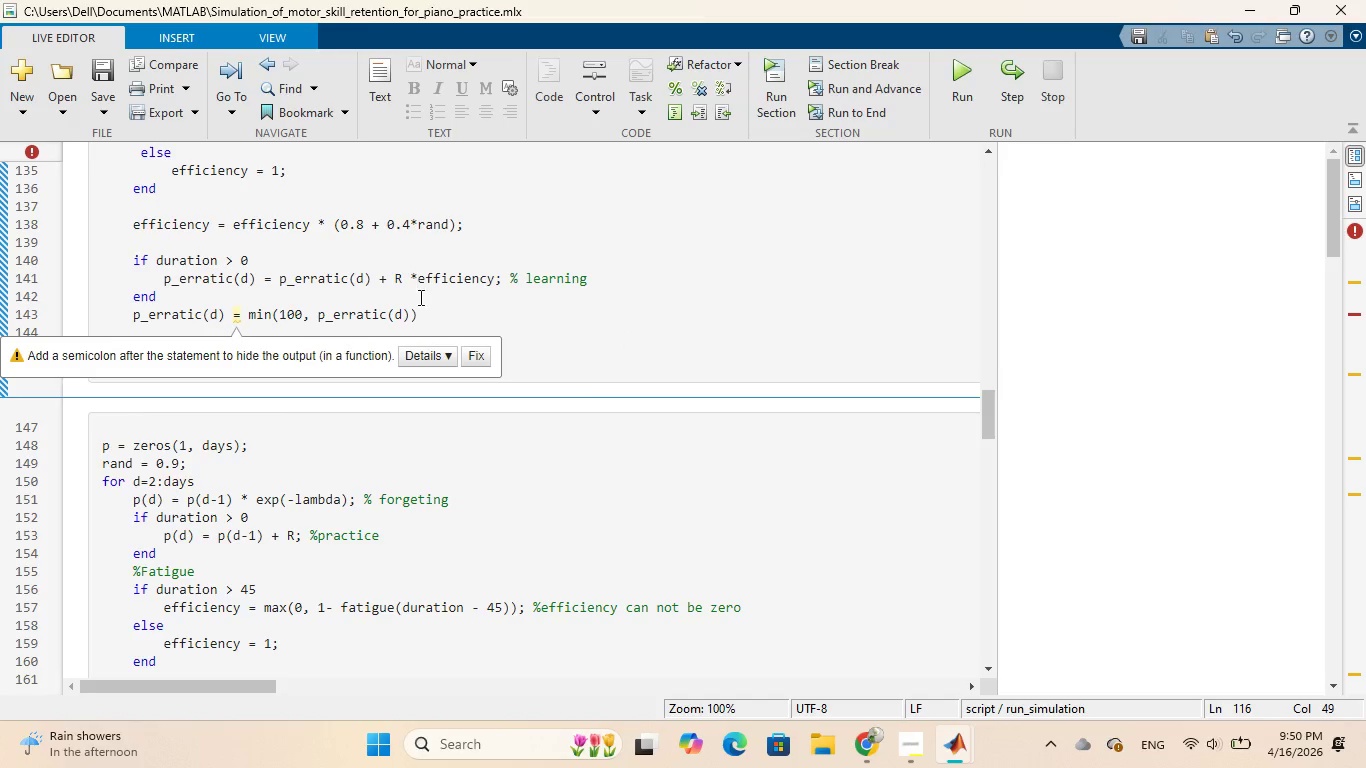 
left_click([427, 312])
 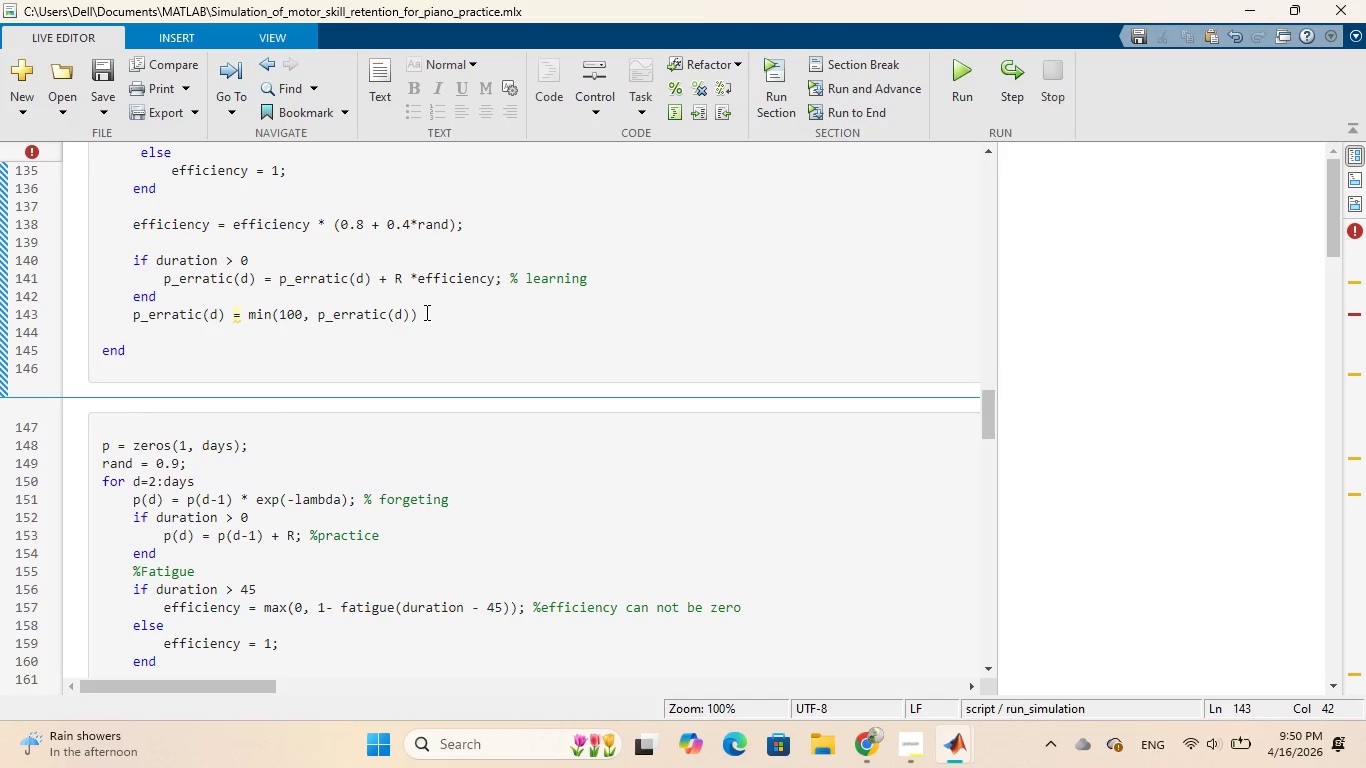 
key(Semicolon)
 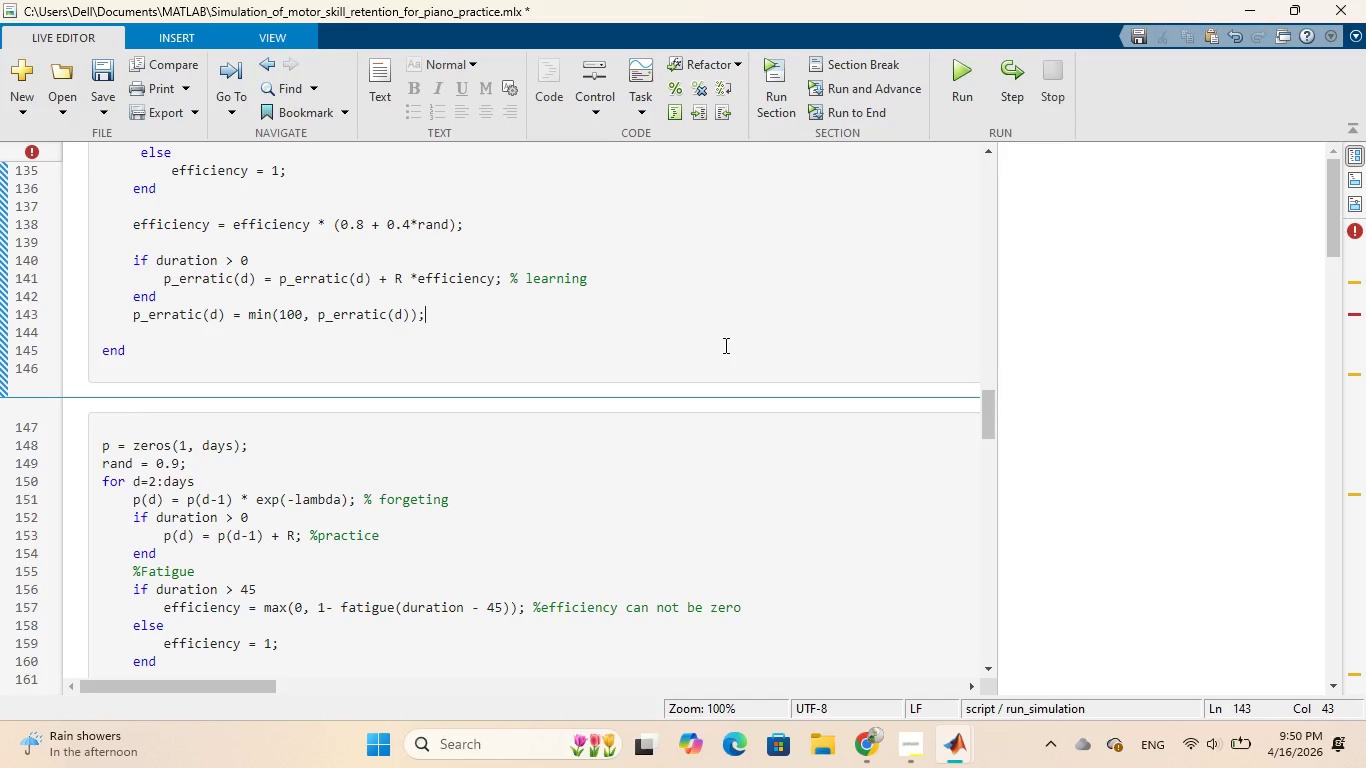 
scroll: coordinate [725, 345], scroll_direction: up, amount: 15.0
 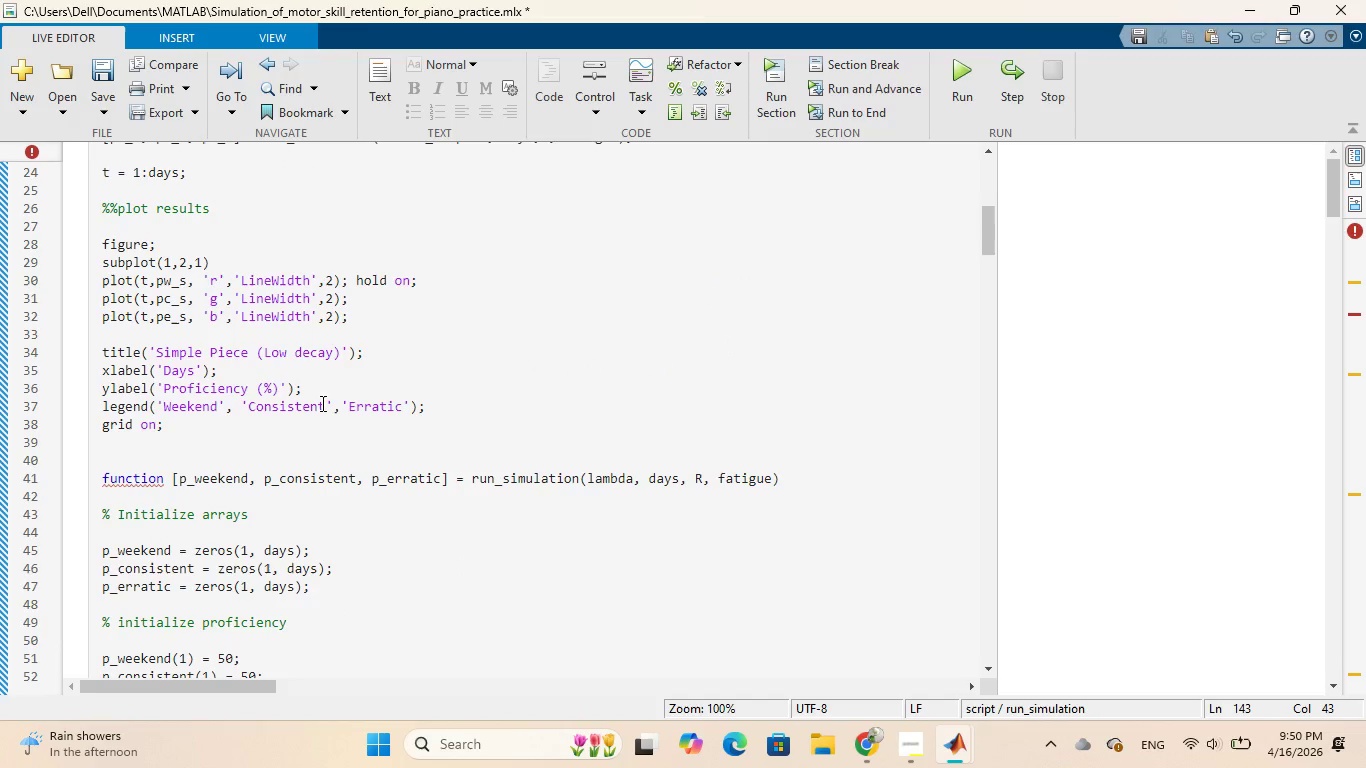 
left_click([311, 427])
 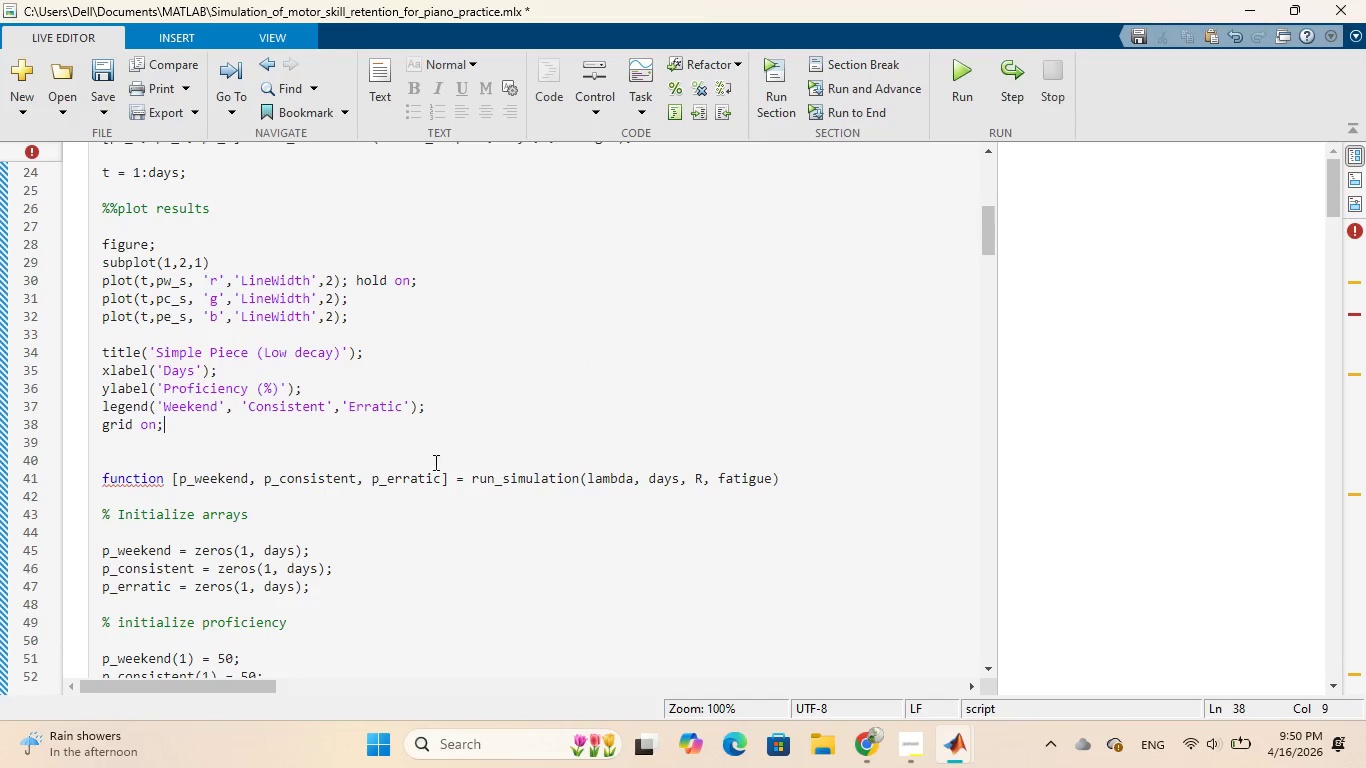 
key(Enter)
 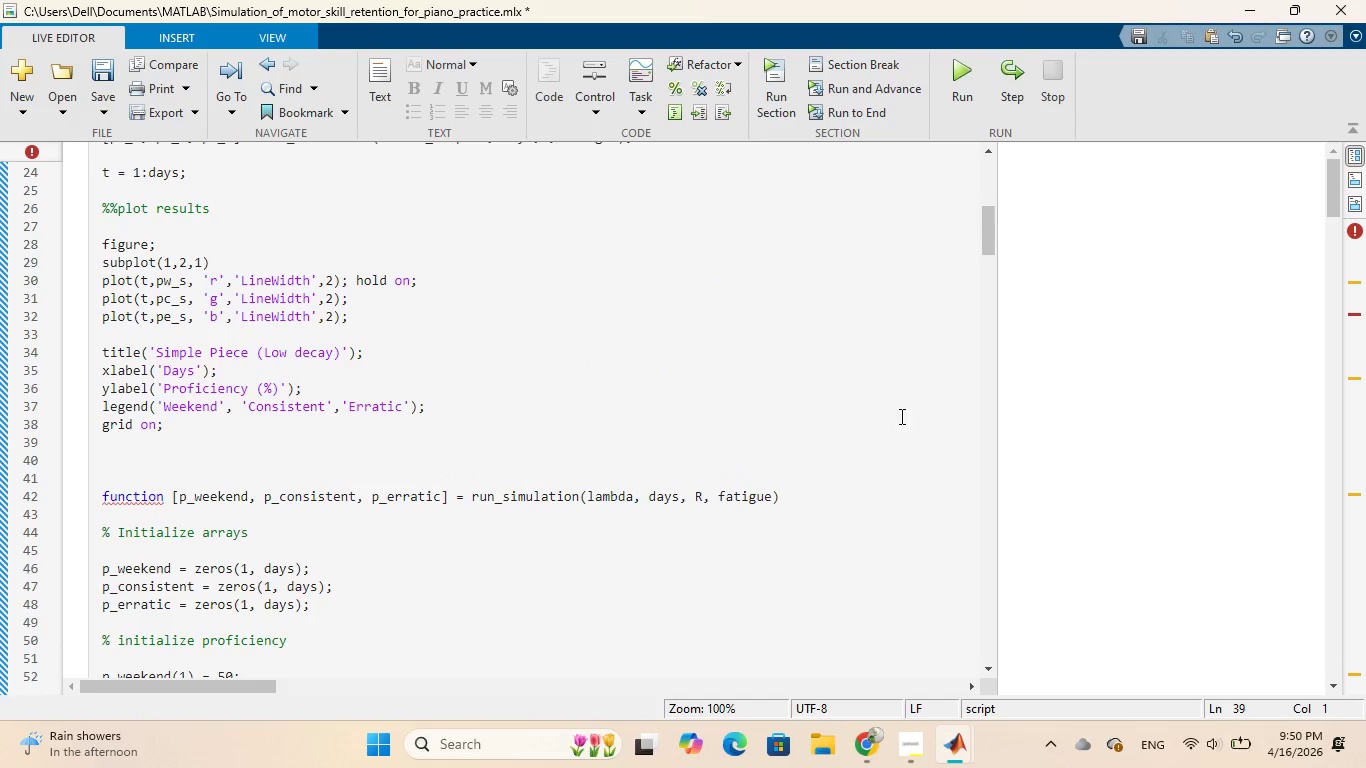 
key(Enter)
 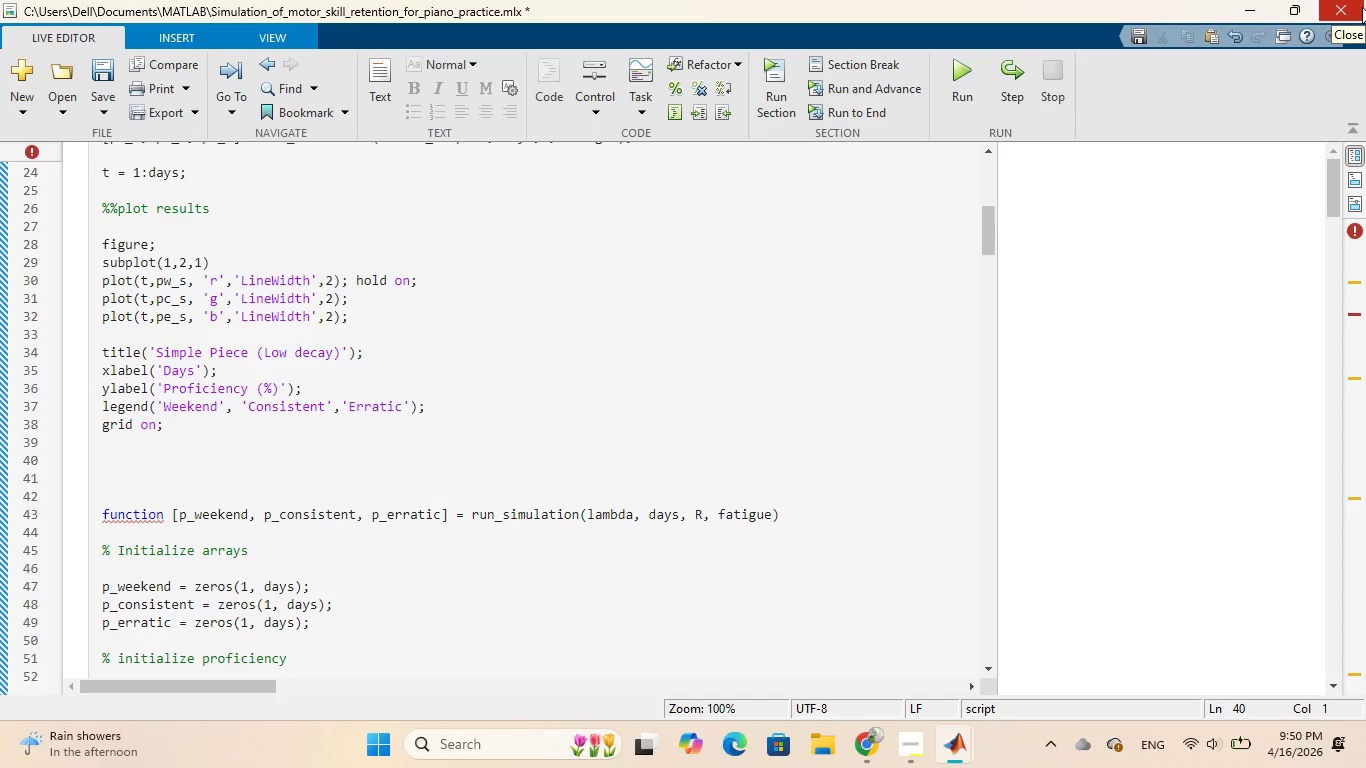 
wait(7.86)
 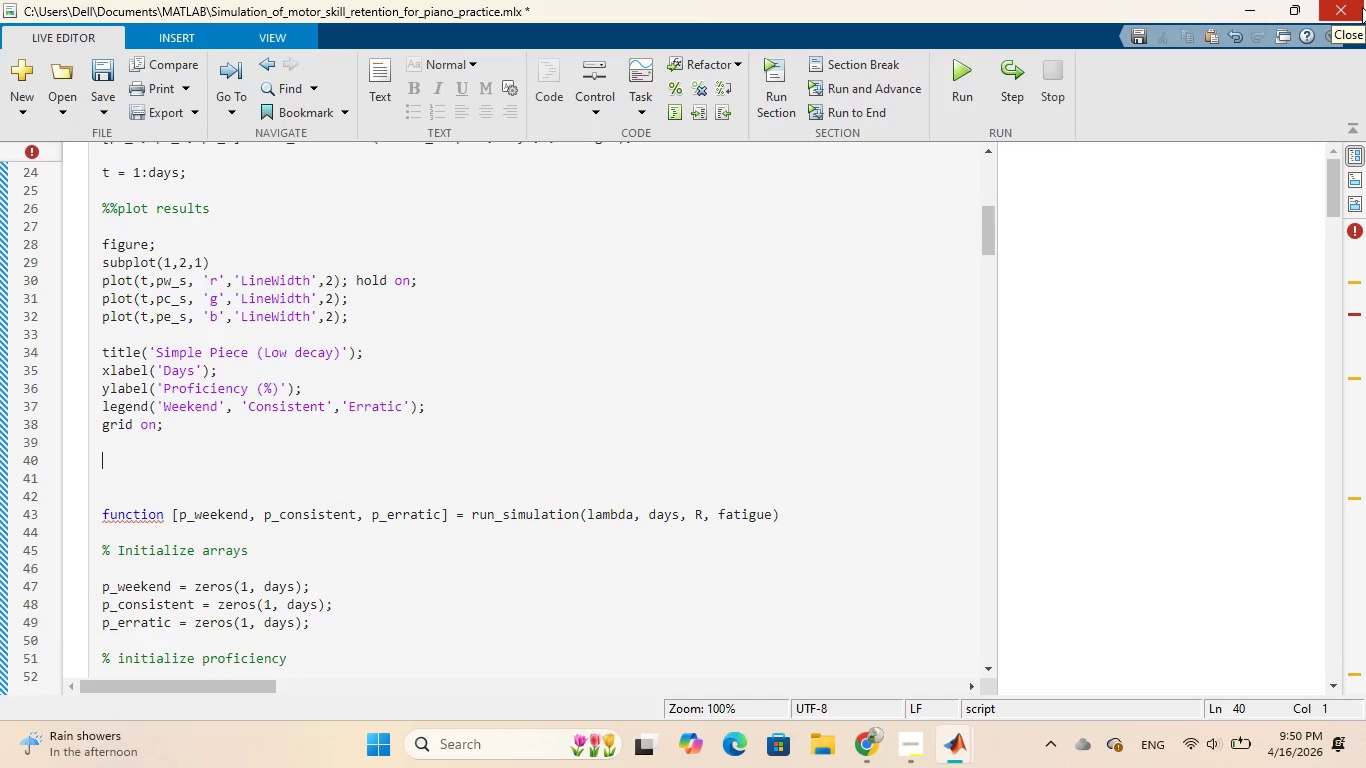 
type(% Complex piece)
 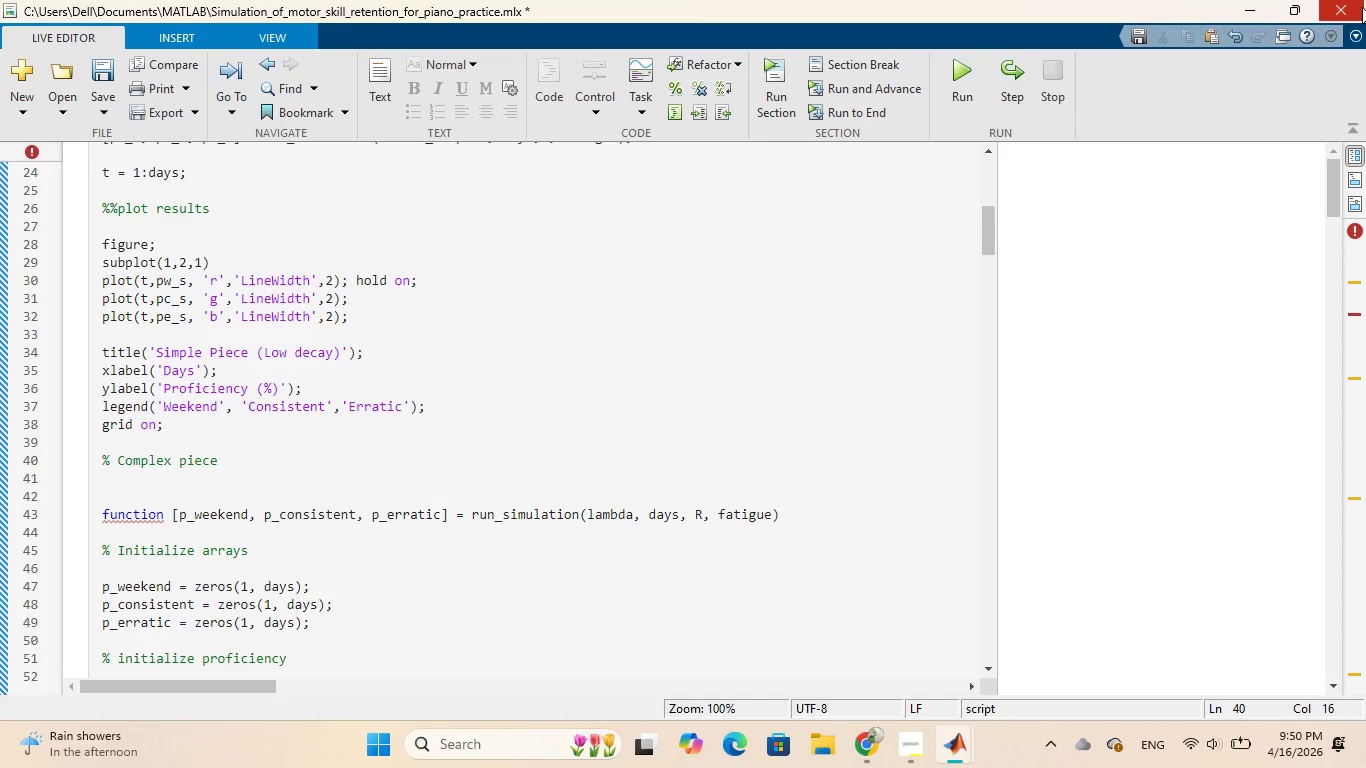 
key(Enter)
 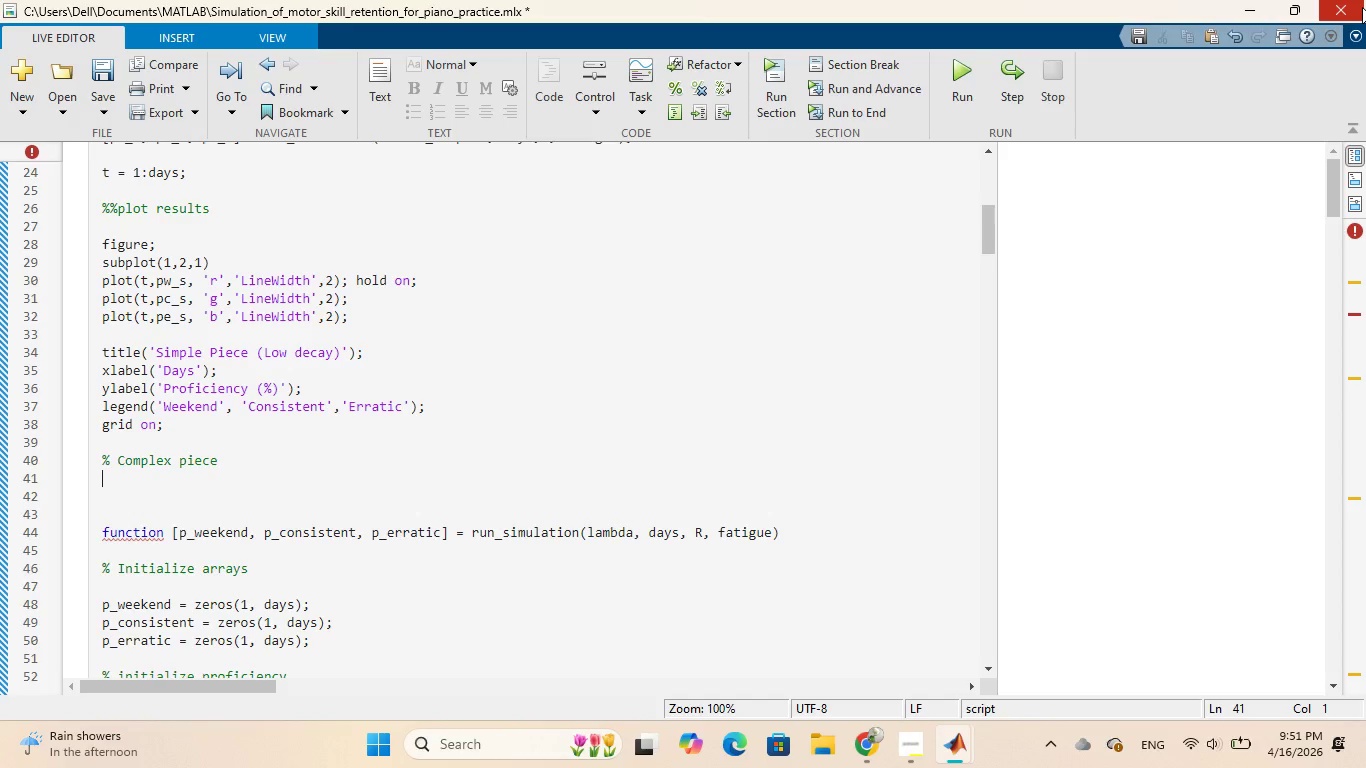 
wait(7.17)
 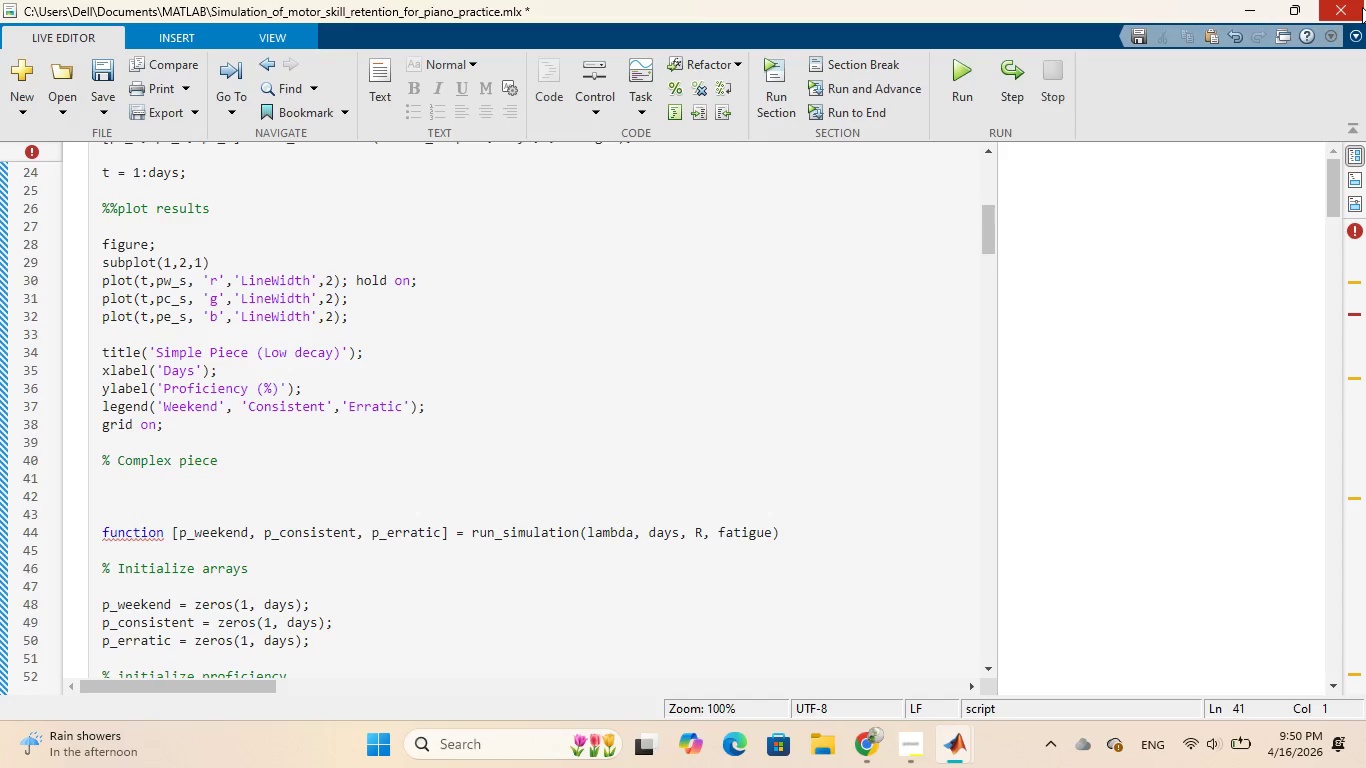 
type(subplot()
 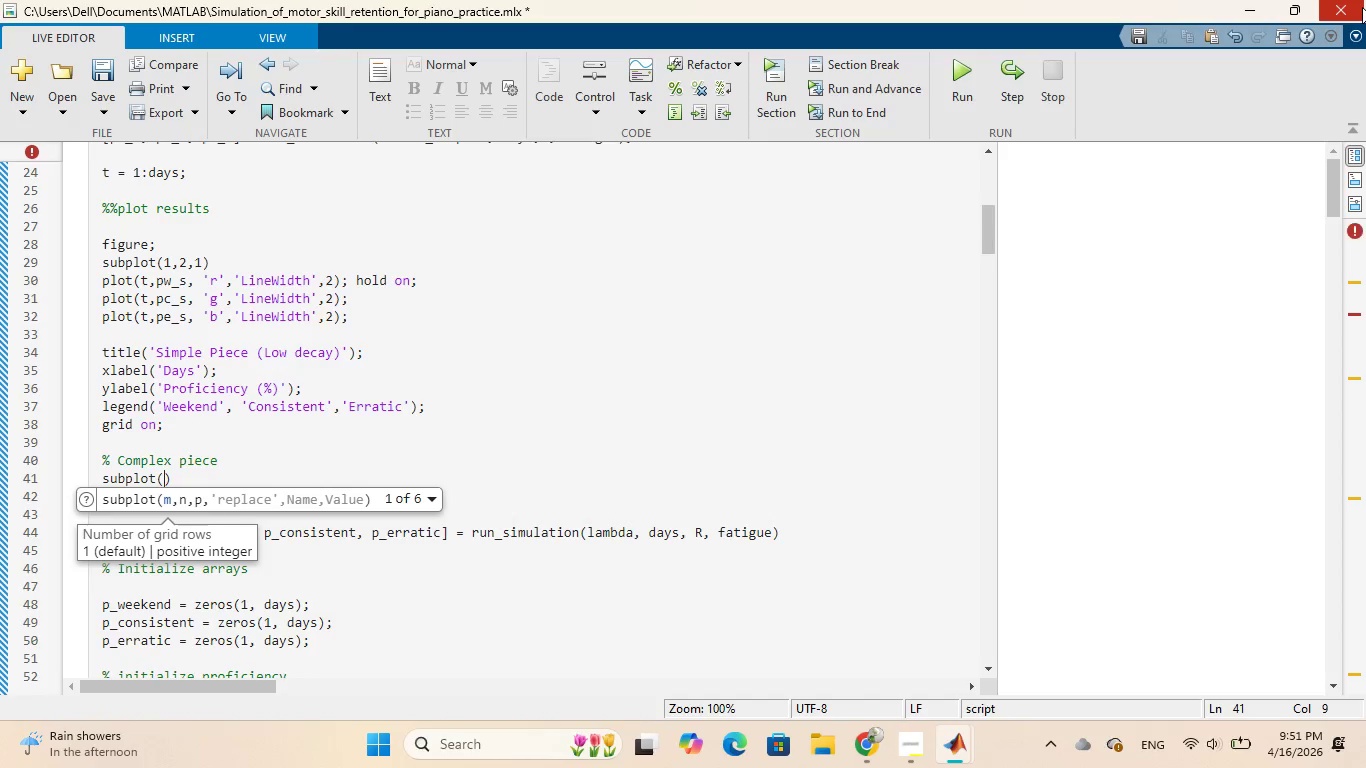 
wait(13.77)
 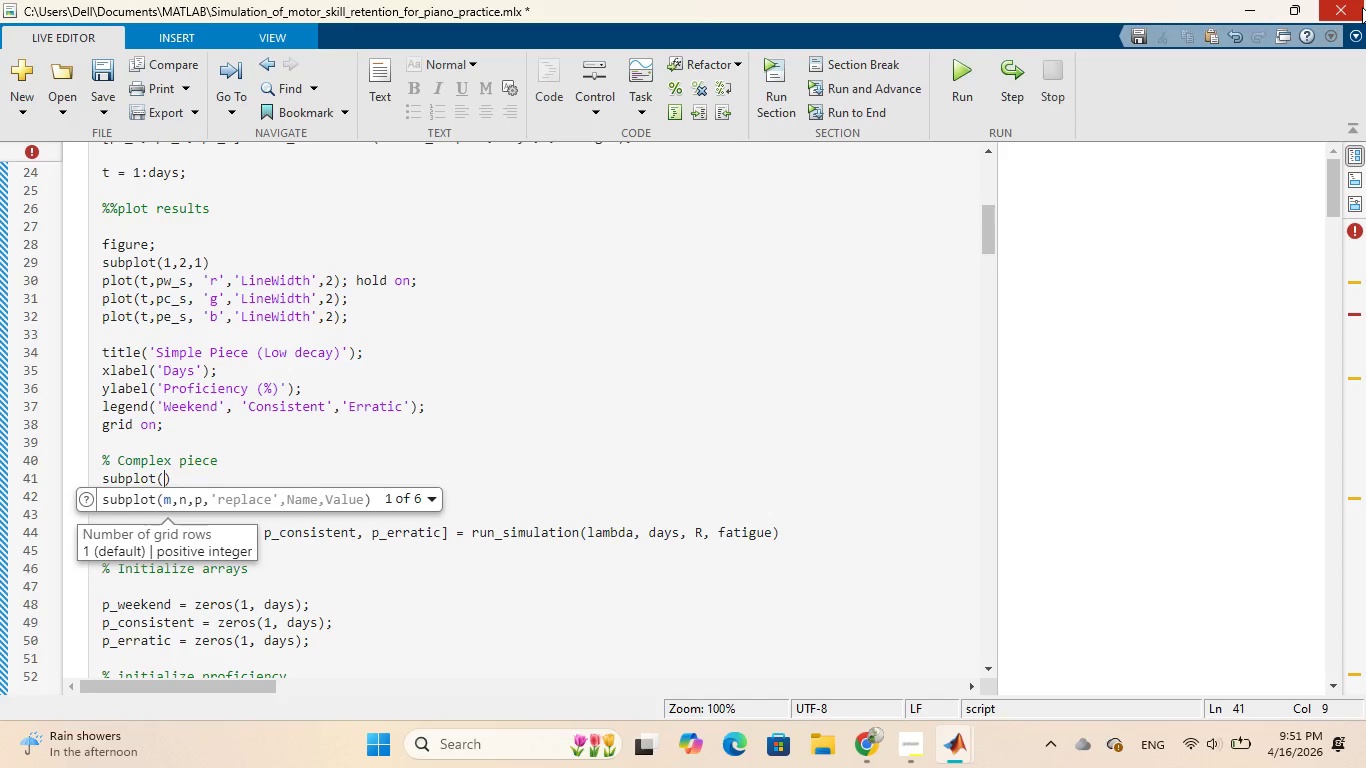 
key(1)
 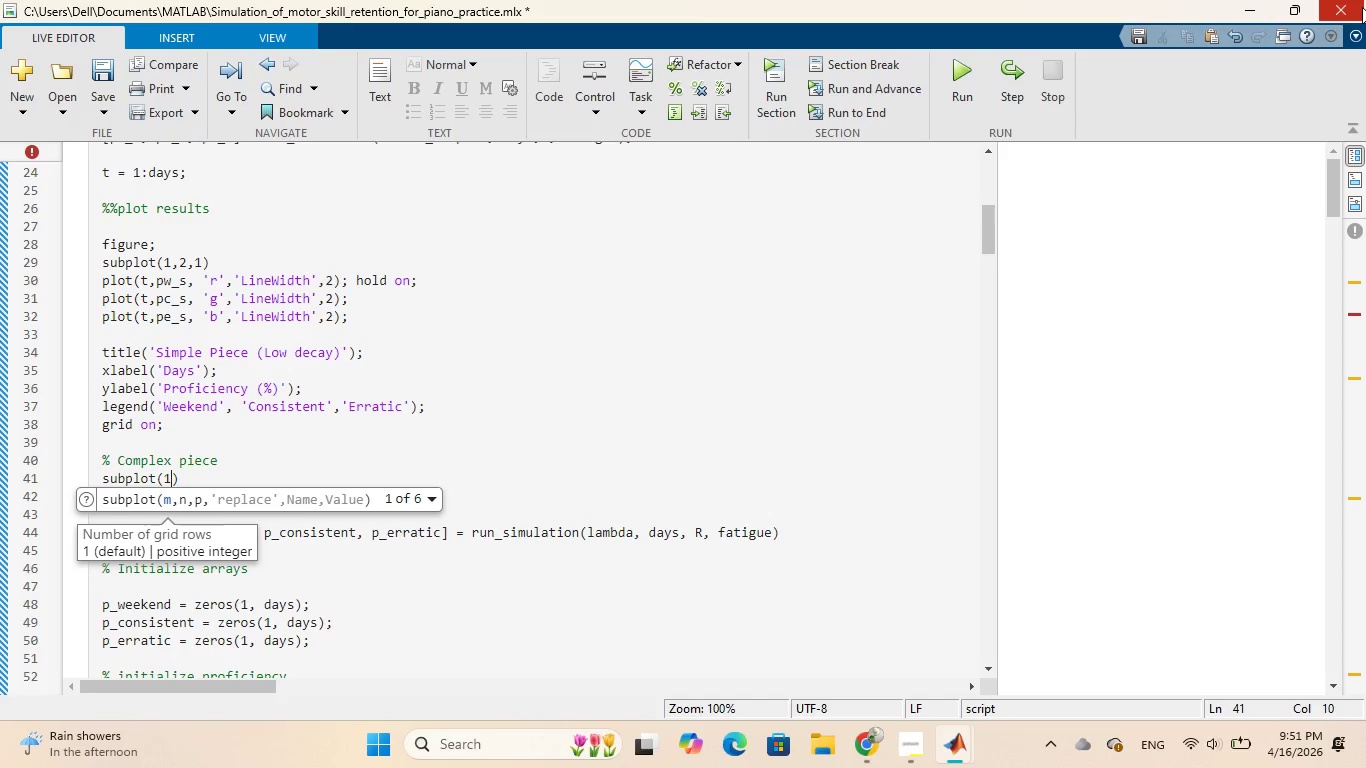 
key(Comma)
 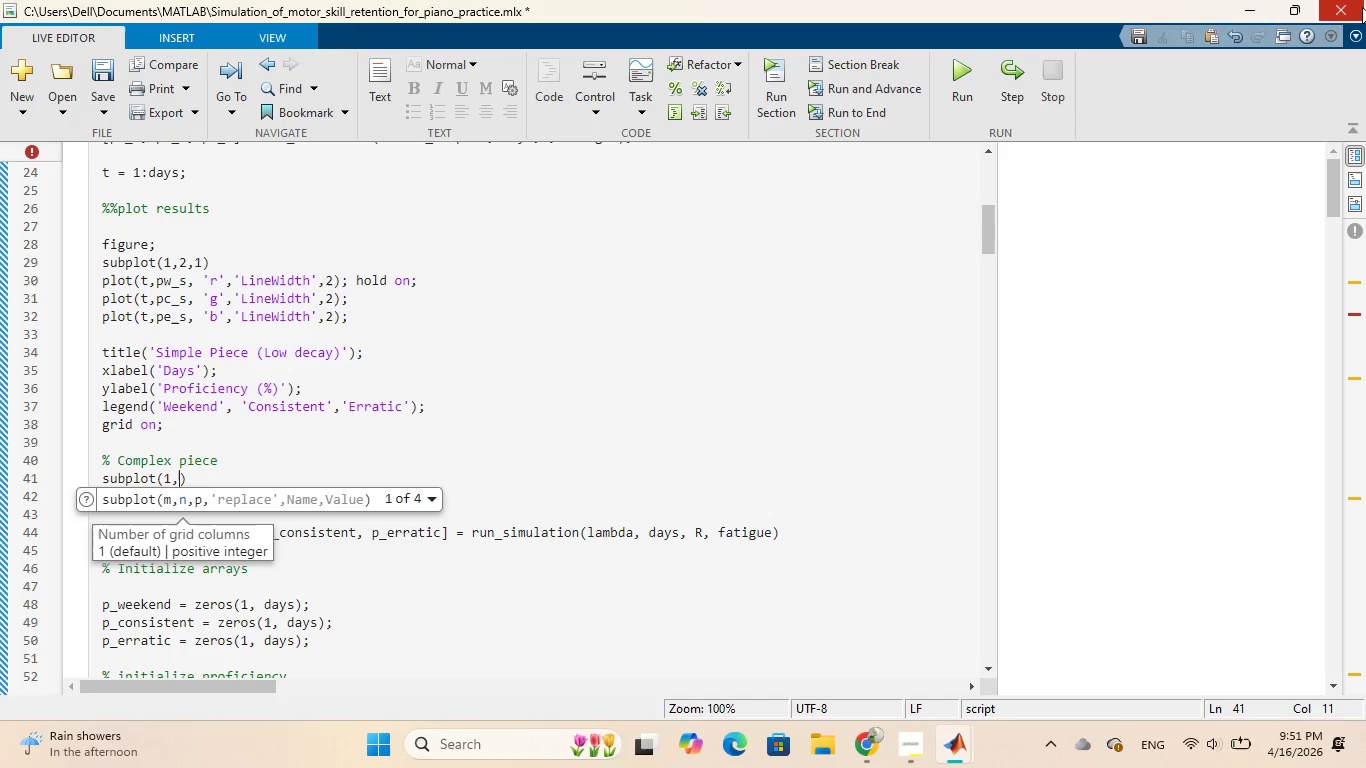 
key(2)
 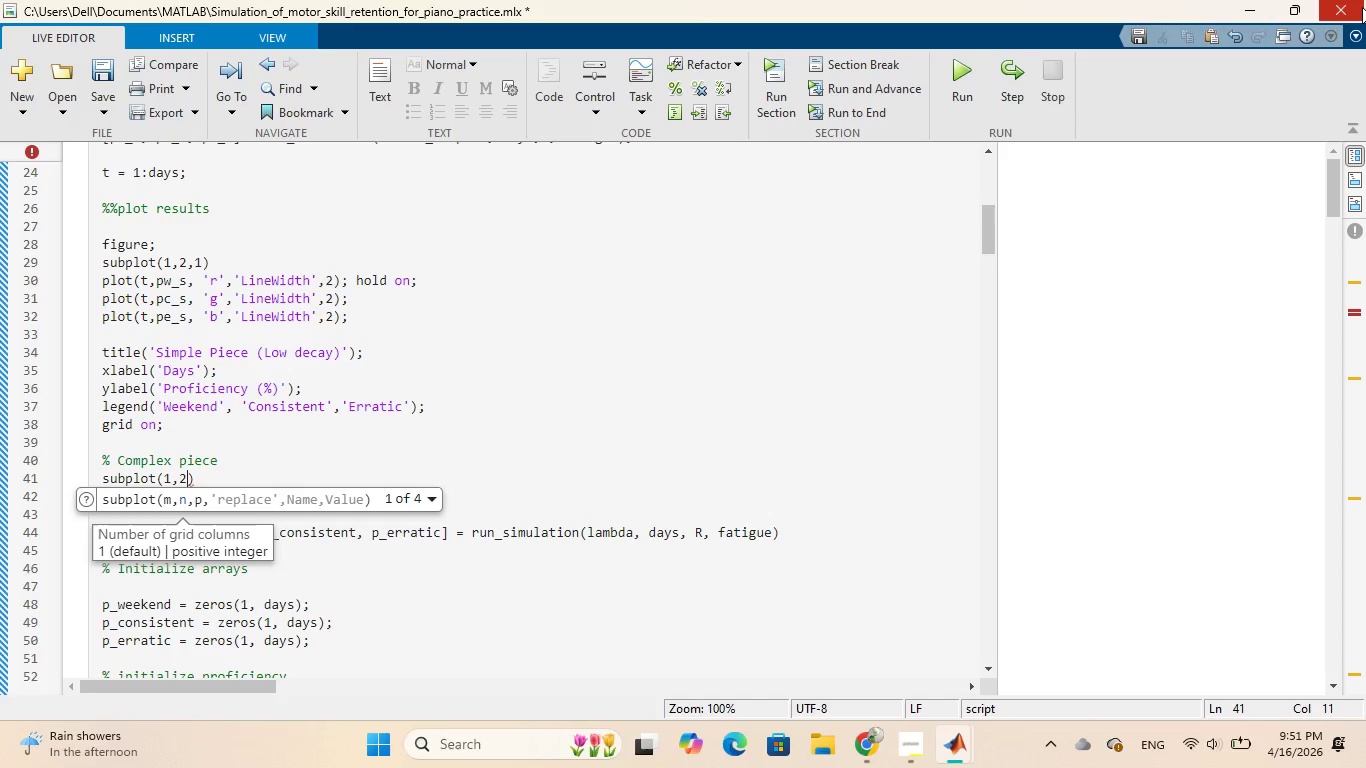 
key(Comma)
 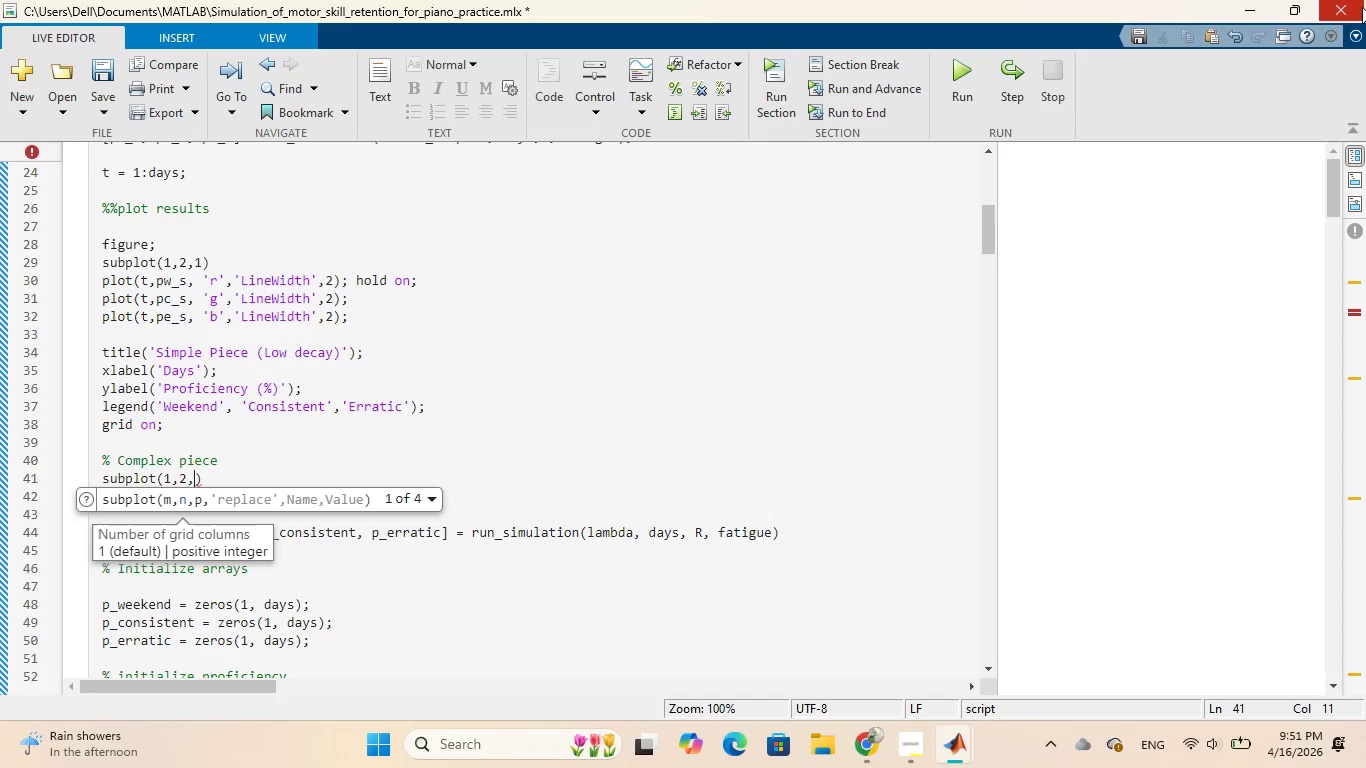 
key(2)
 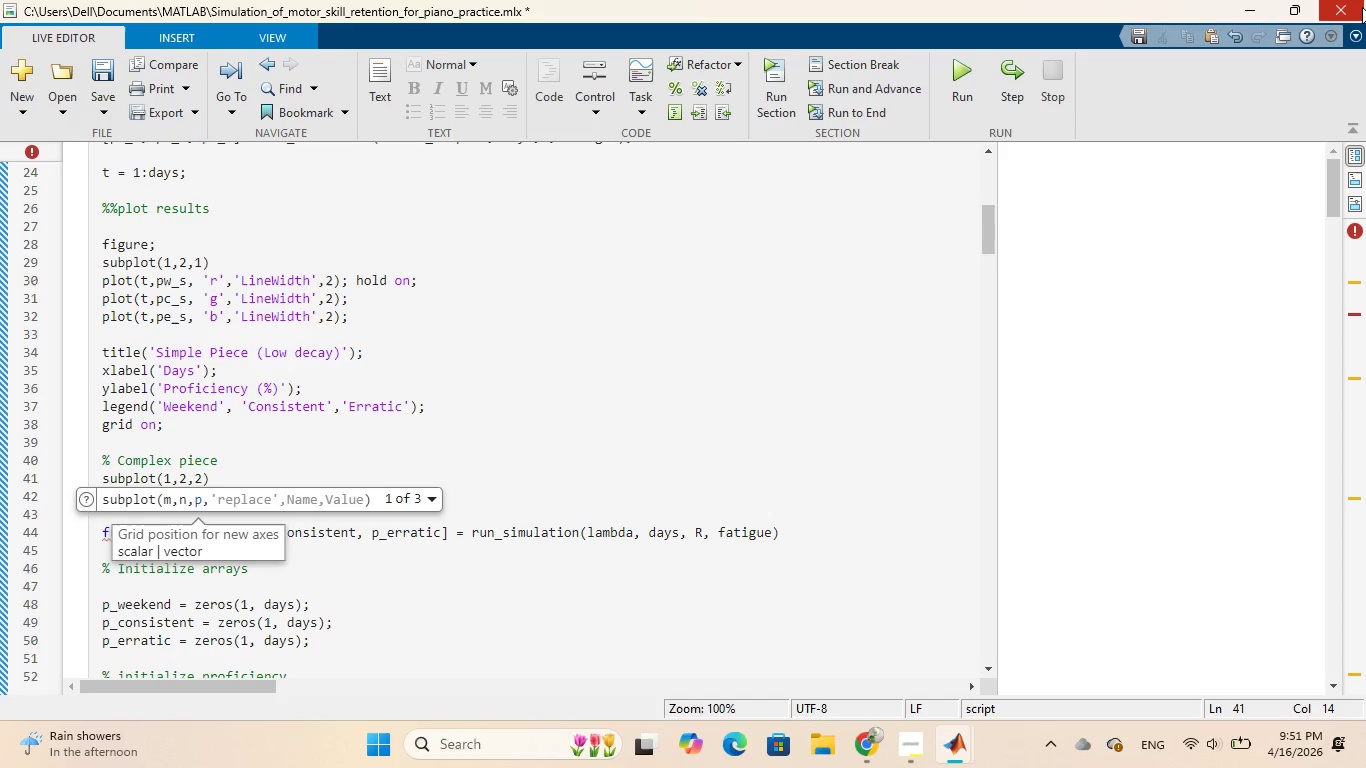 
key(ArrowRight)
 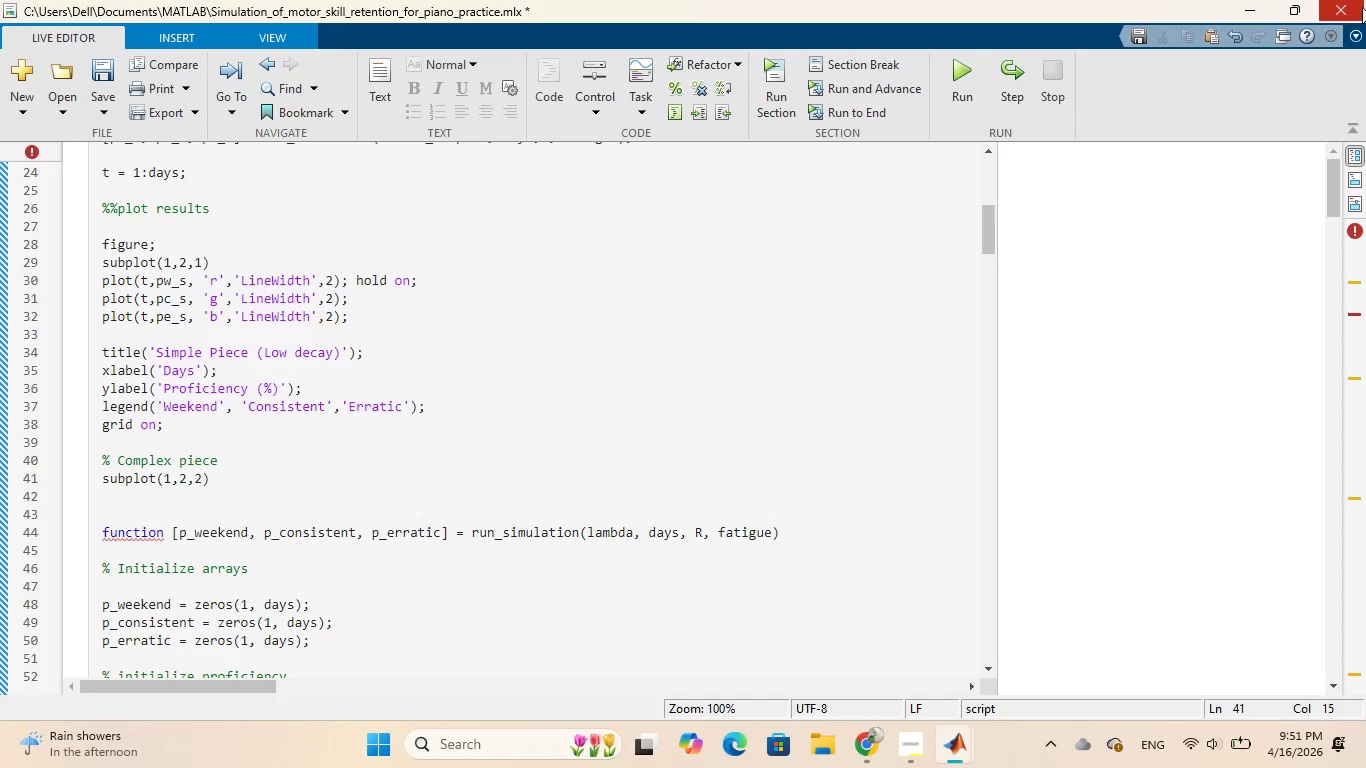 
key(Enter)
 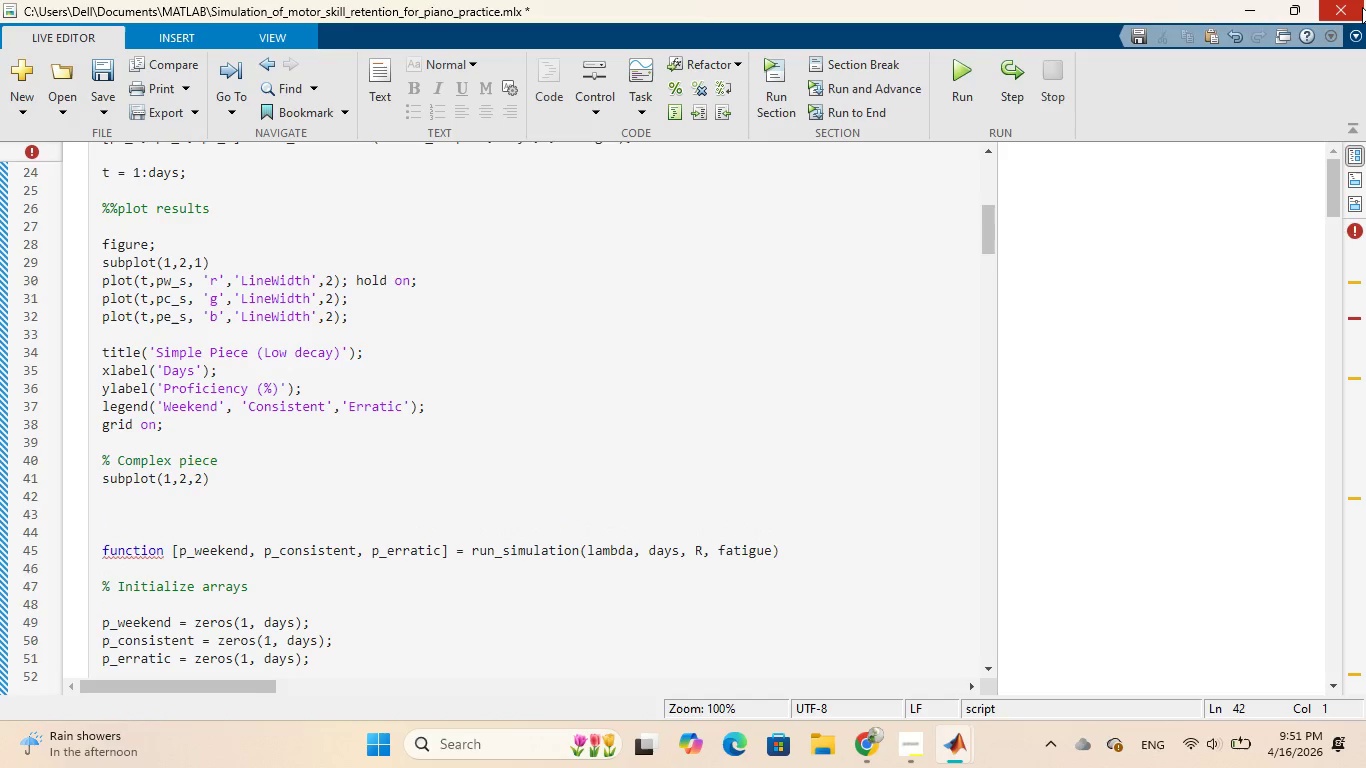 
type(plot()
 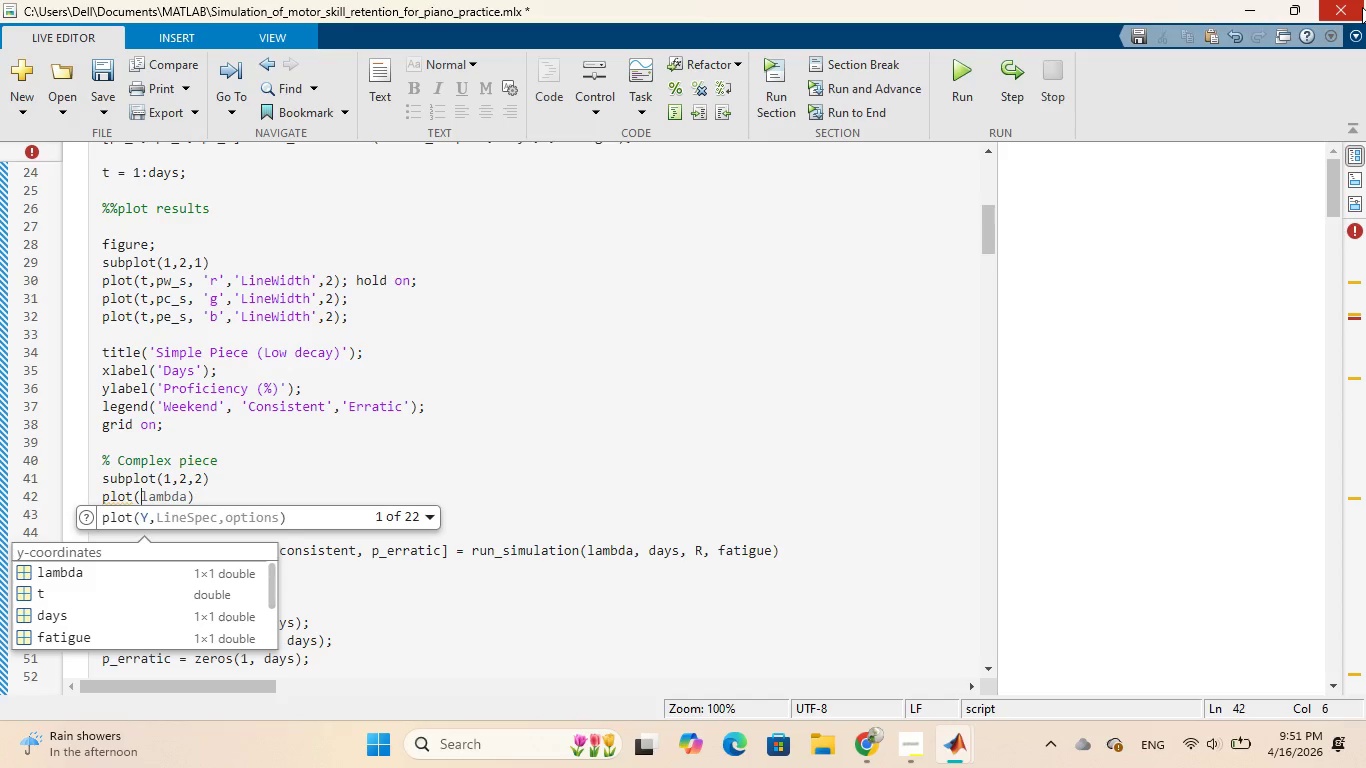 
key(T)
 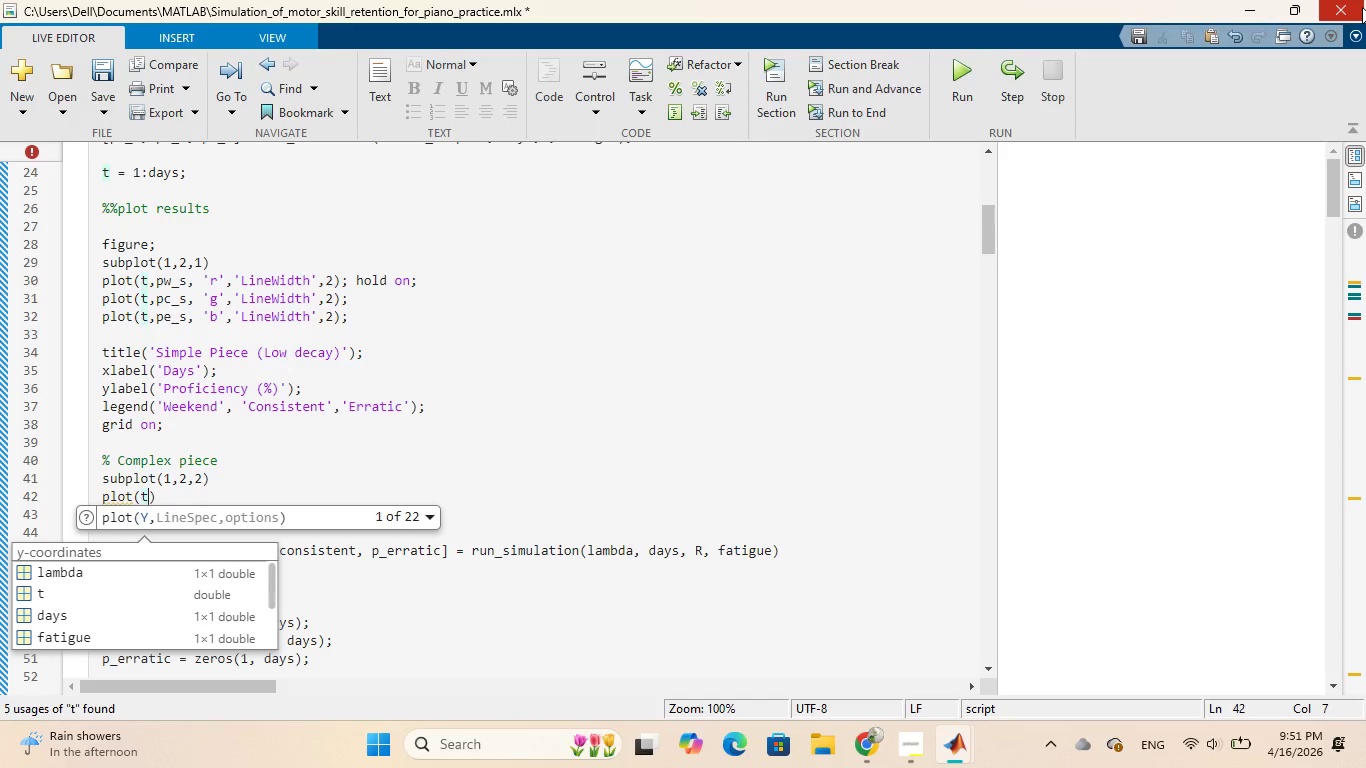 
key(Comma)
 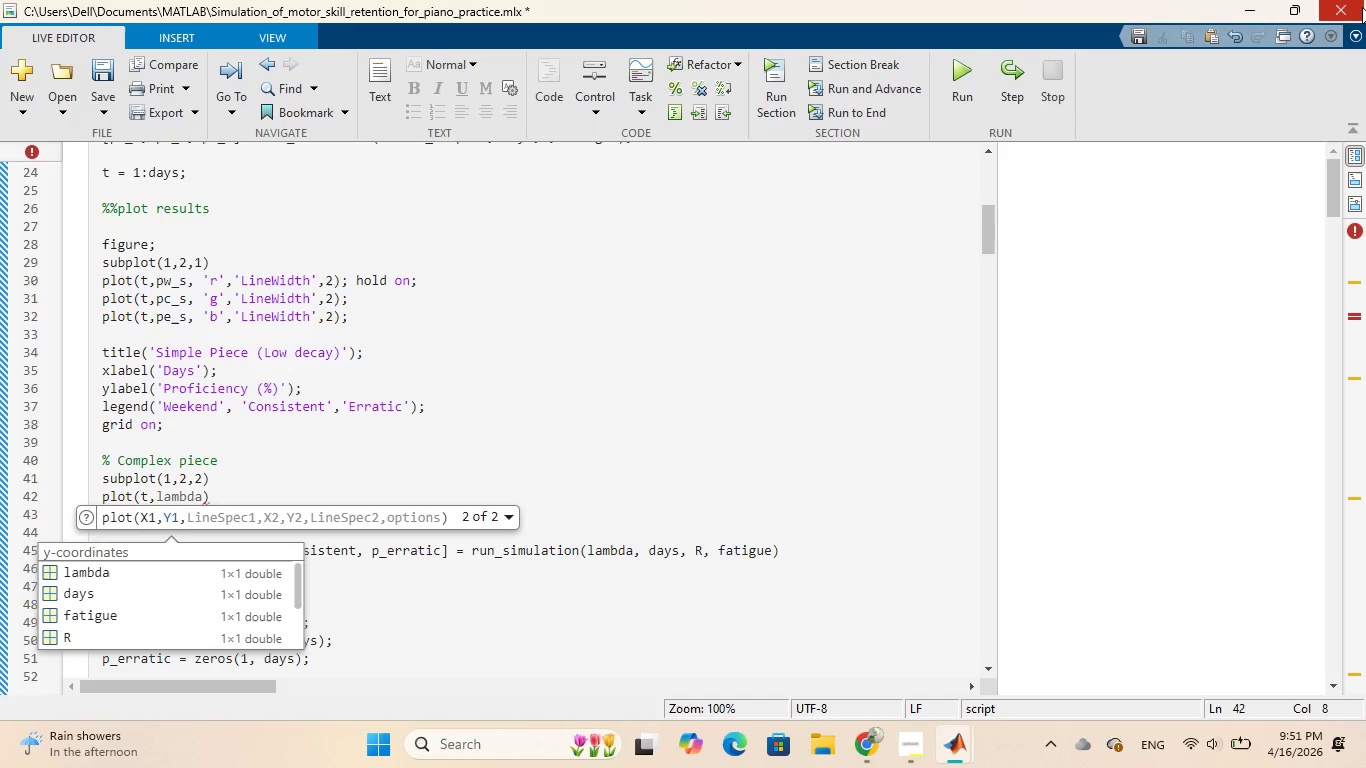 
type(pw_)
key(Tab)
 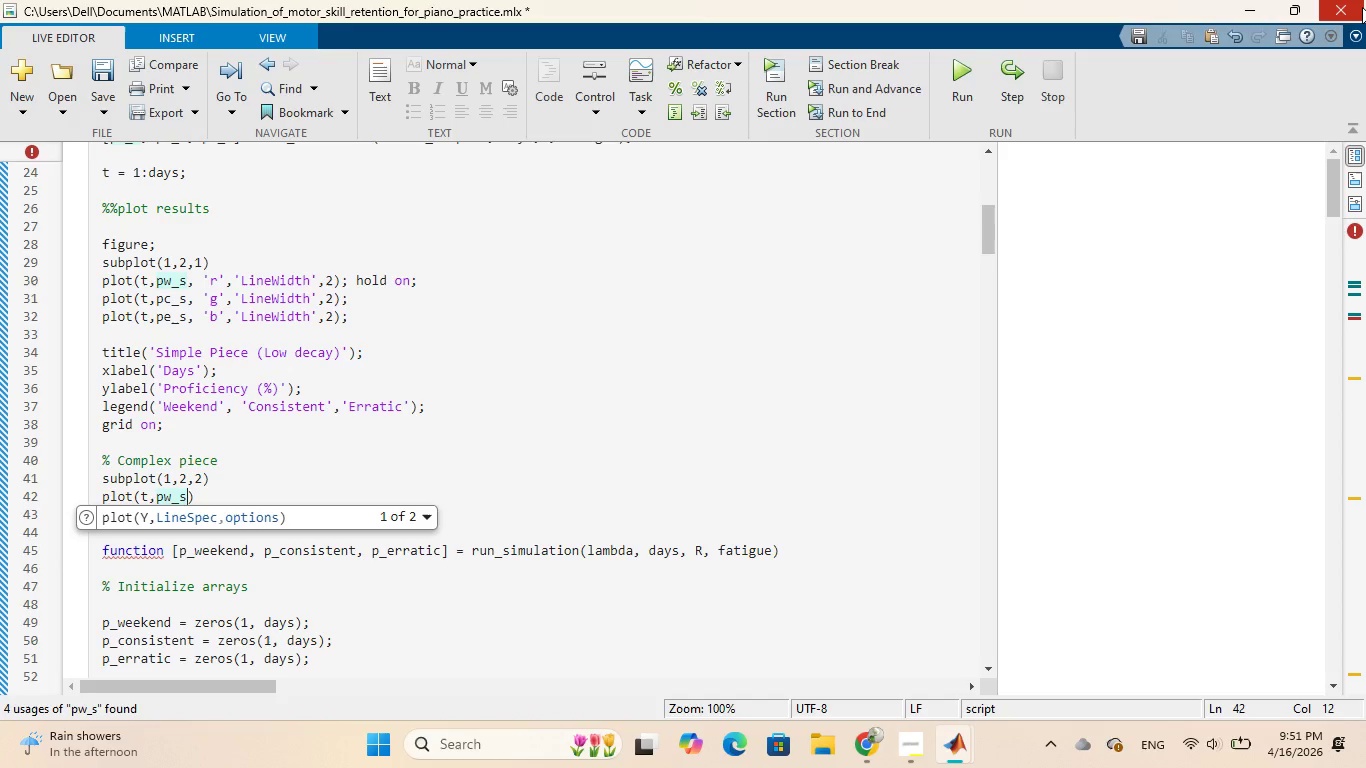 
wait(13.03)
 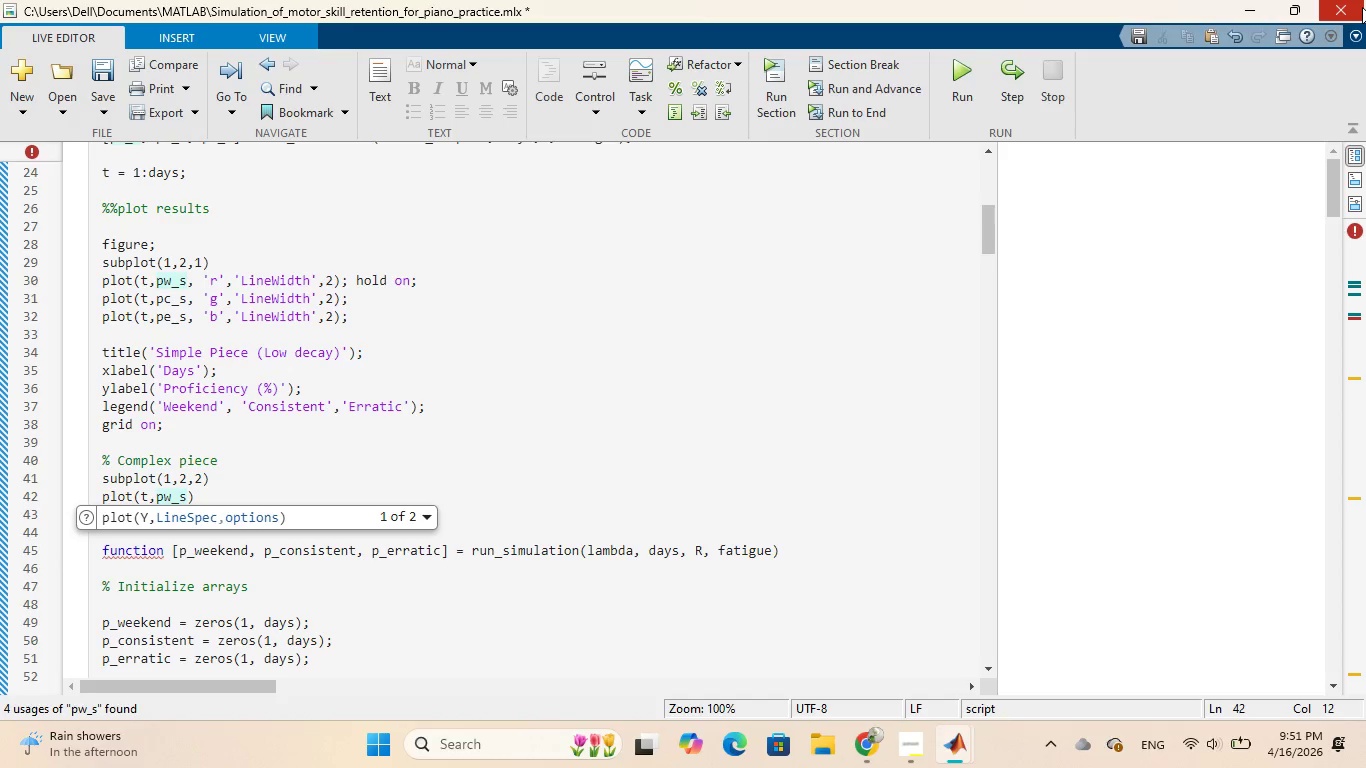 
scroll: coordinate [845, 337], scroll_direction: up, amount: 3.0
 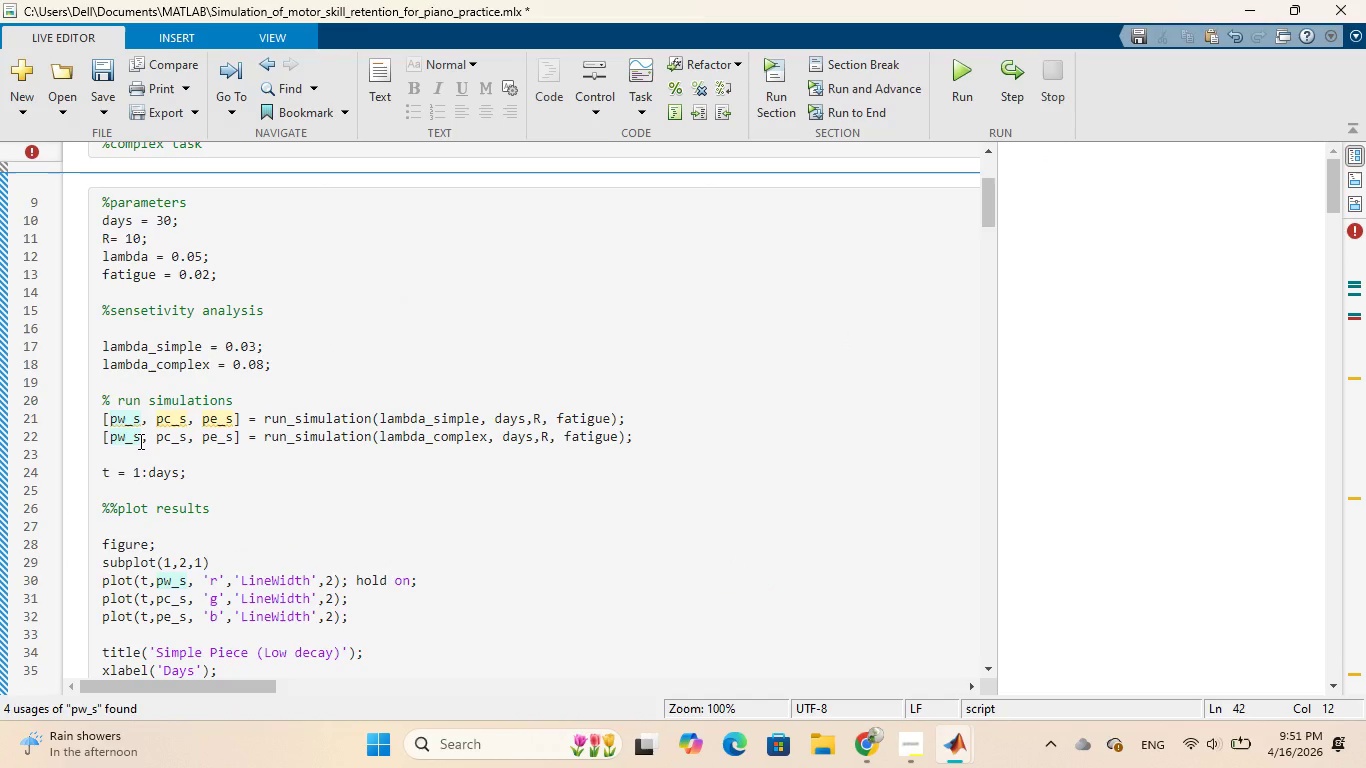 
wait(5.66)
 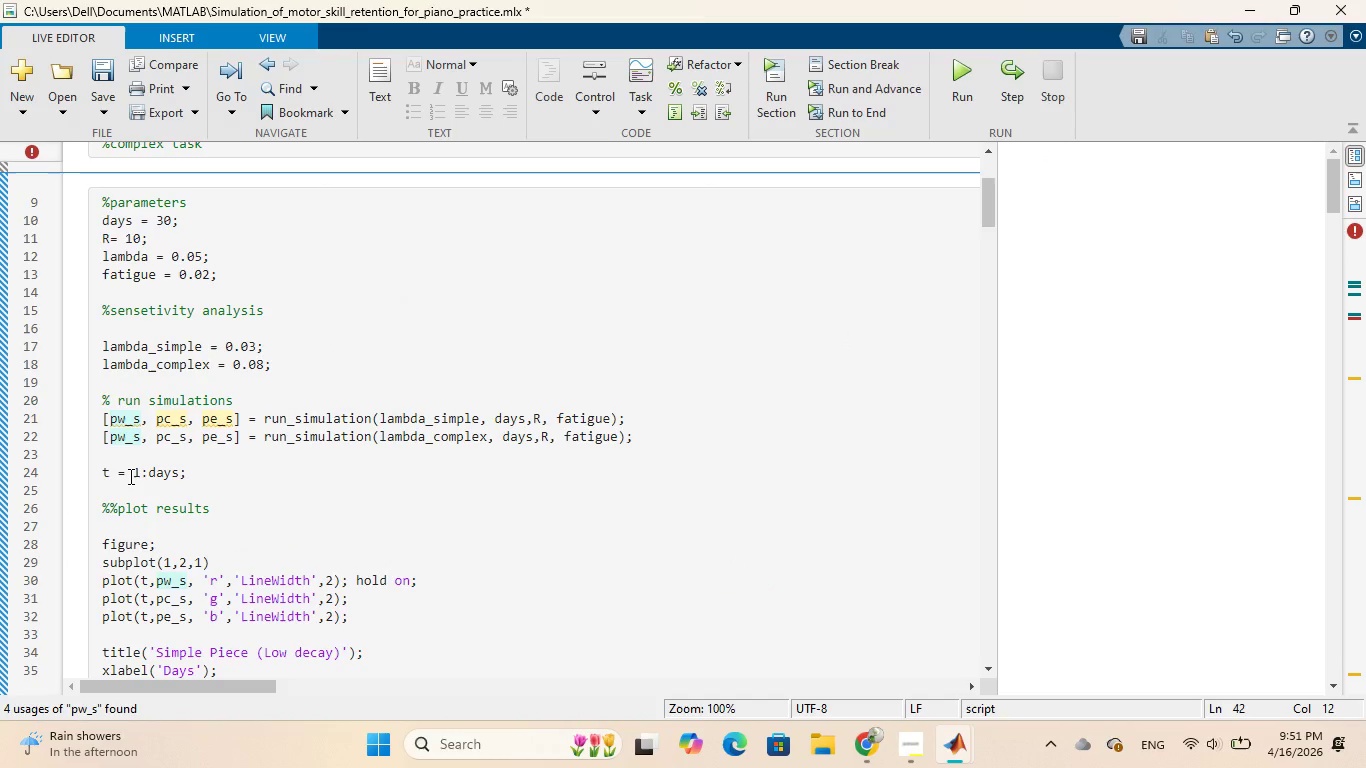 
left_click([139, 437])
 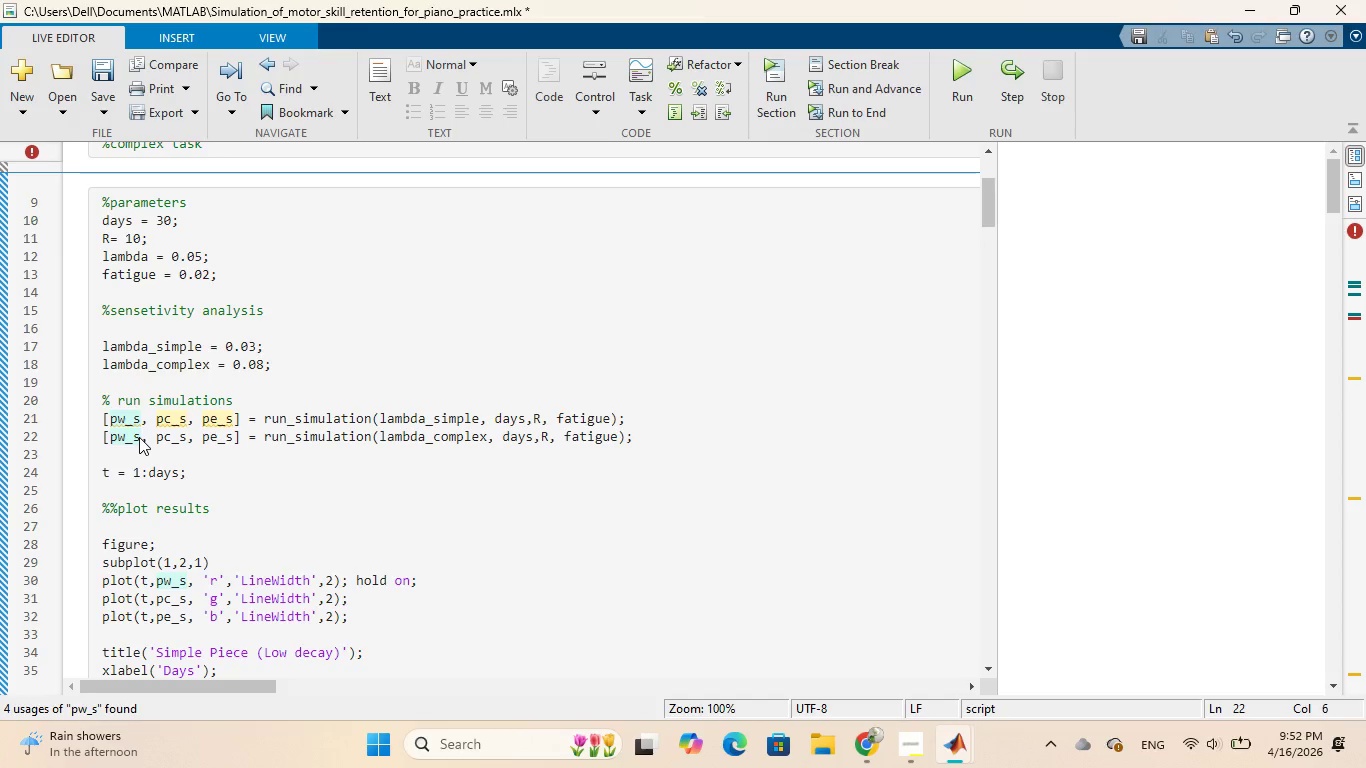 
key(Backspace)
 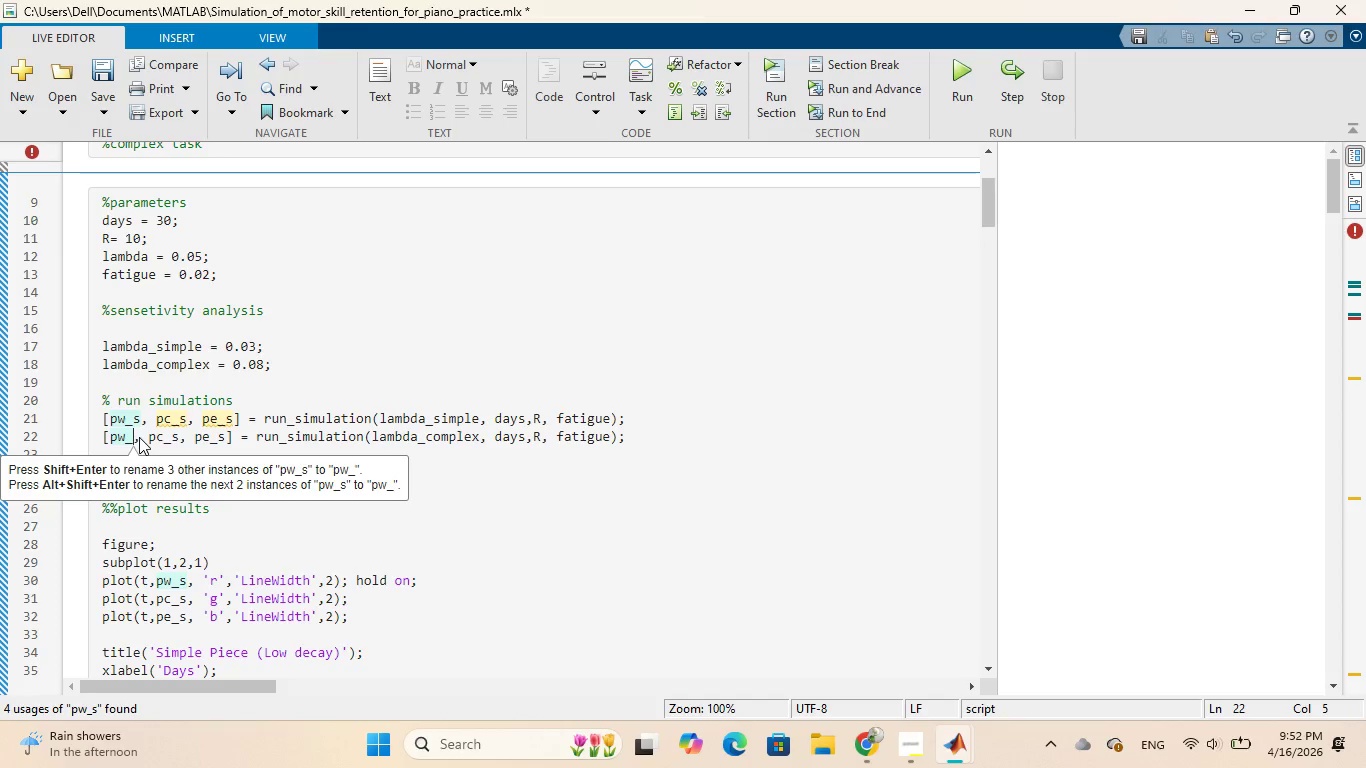 
key(C)
 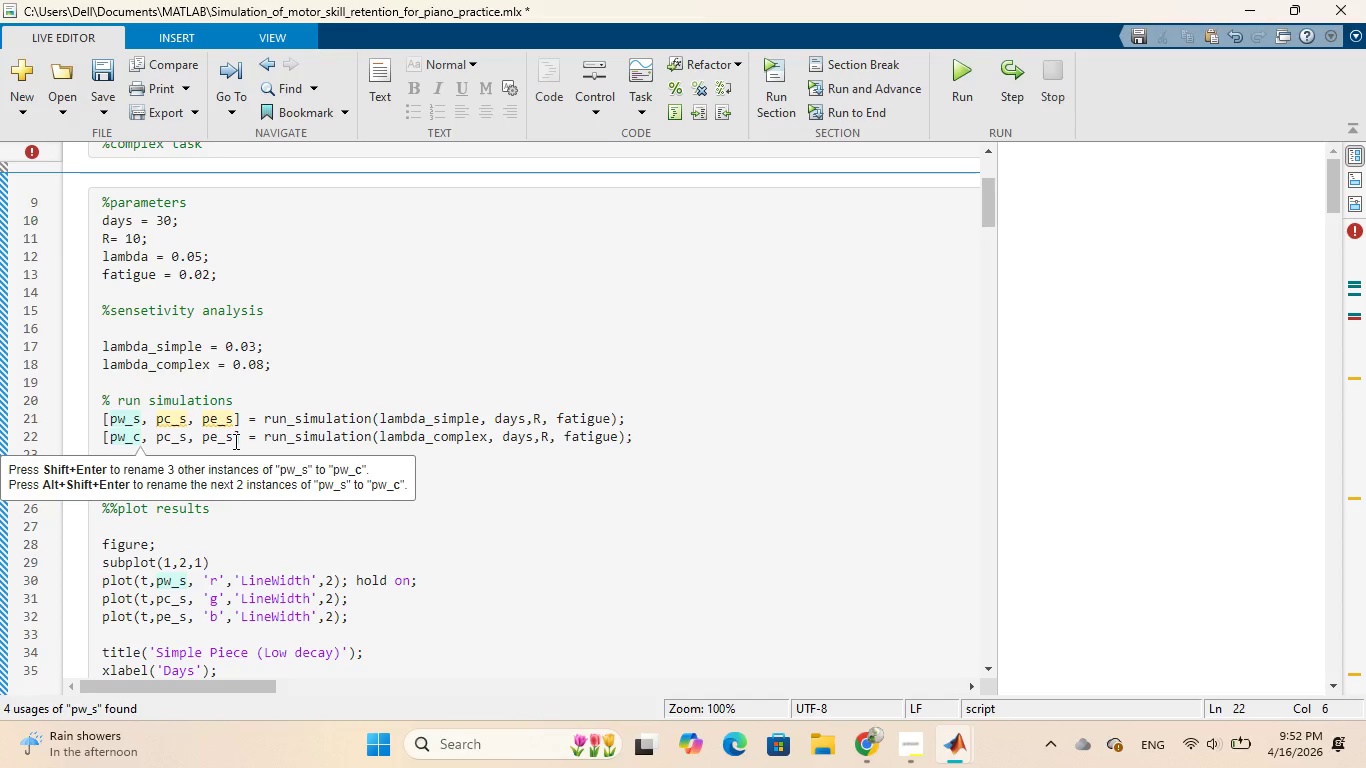 
left_click([234, 441])
 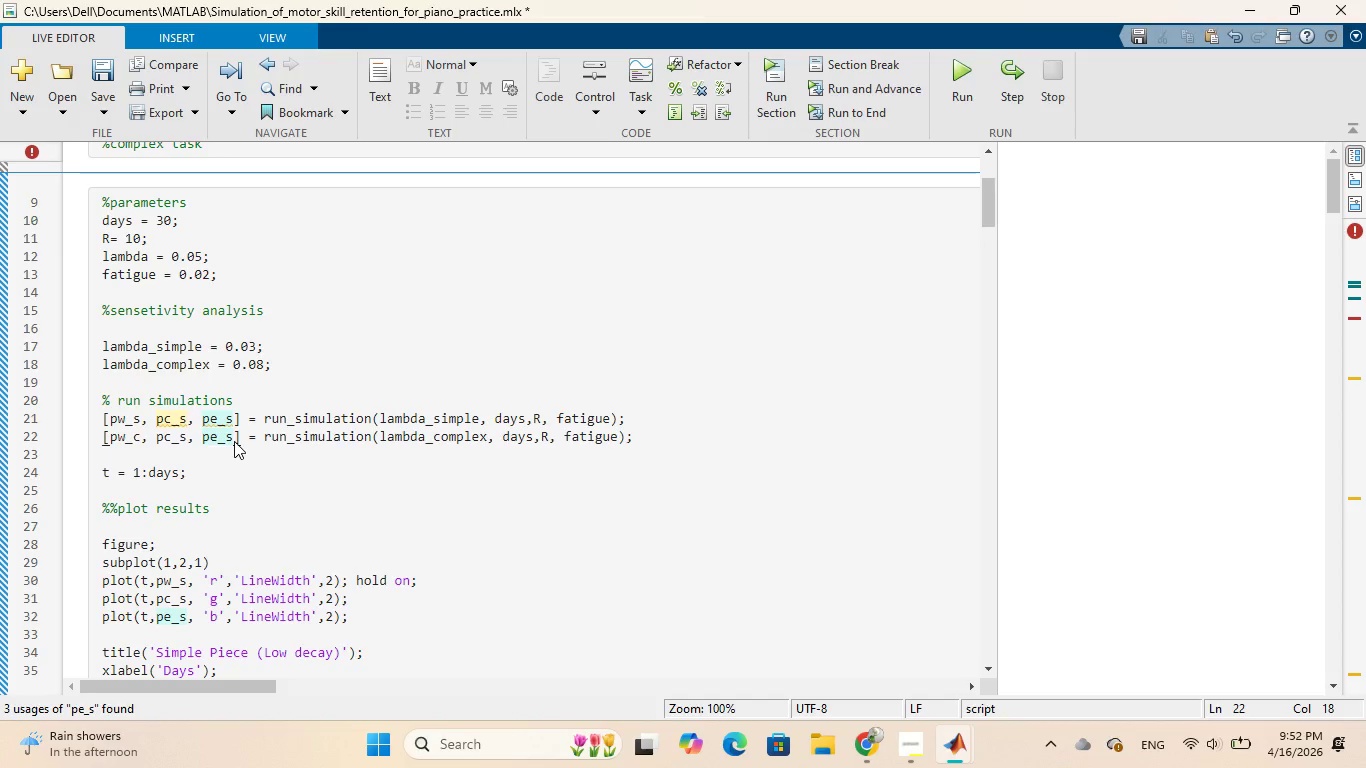 
key(Backspace)
 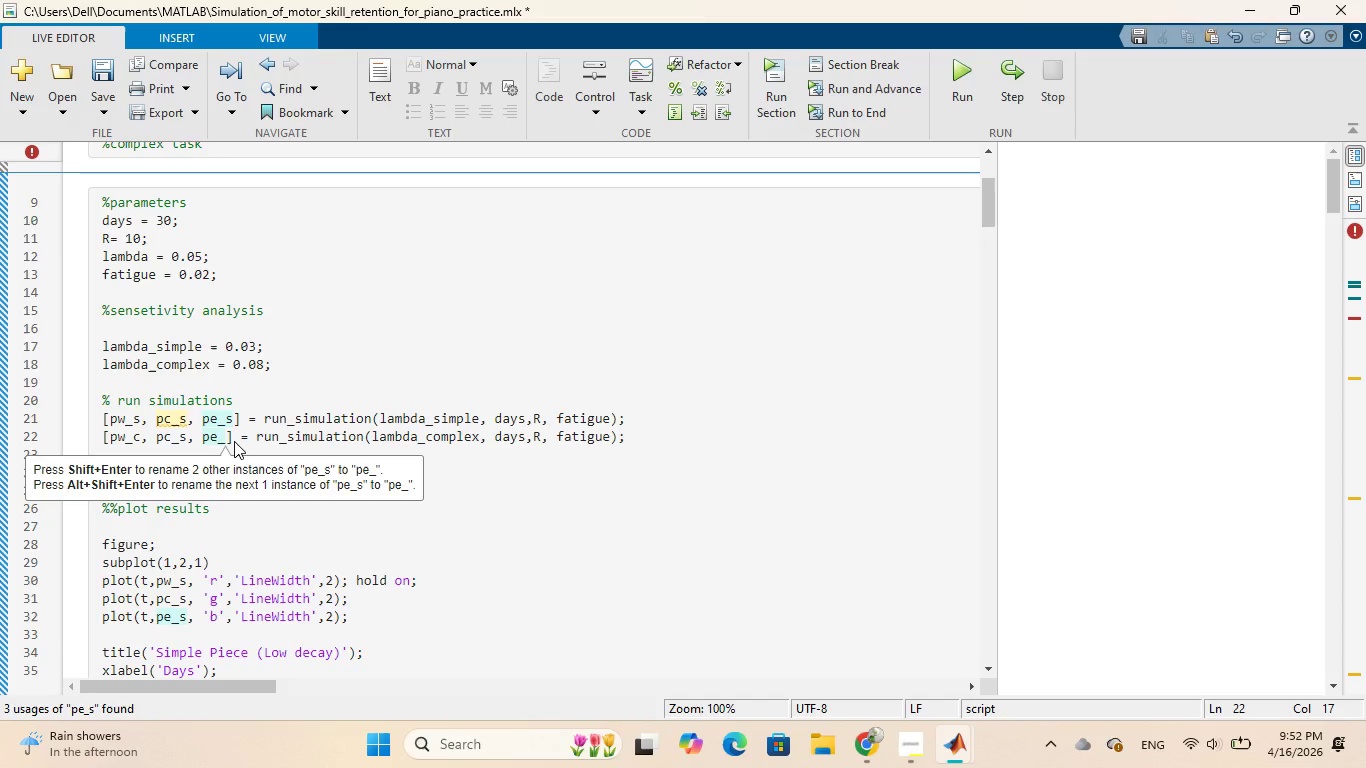 
key(C)
 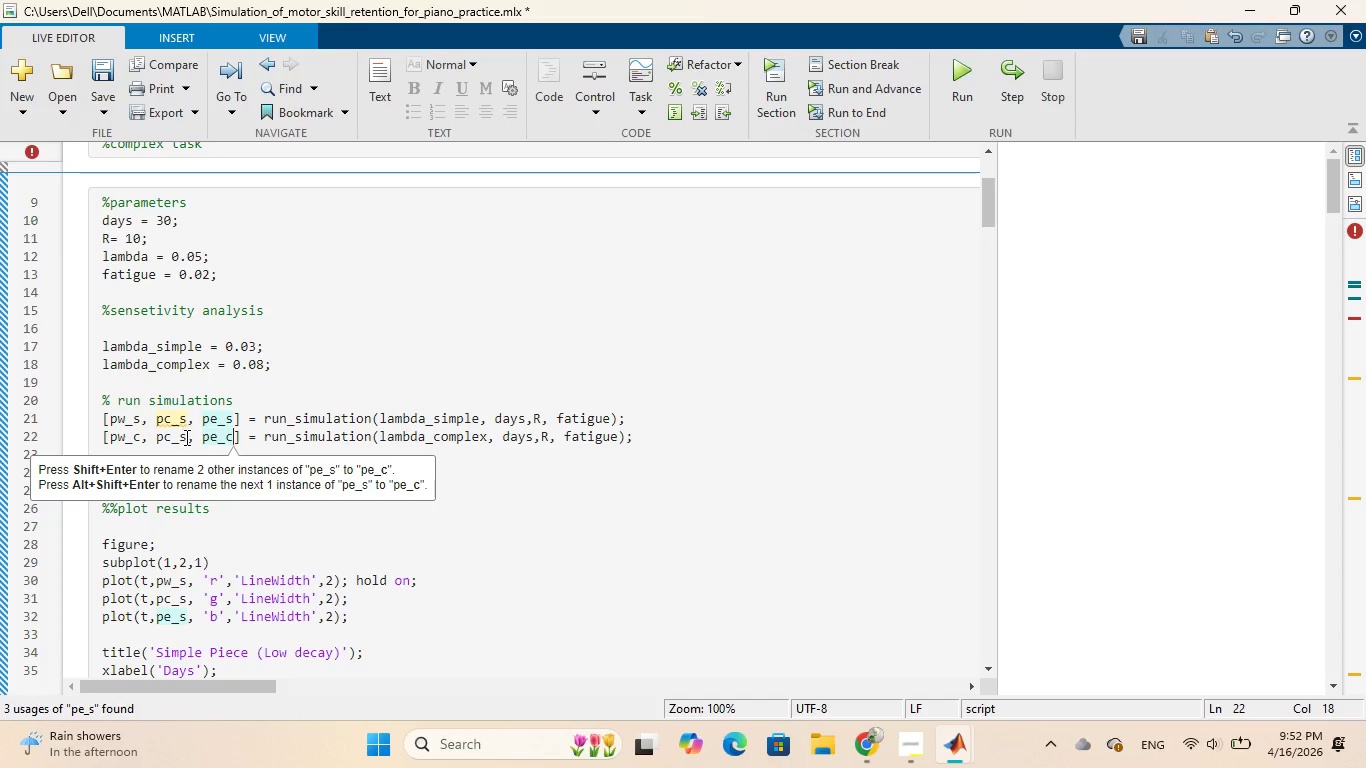 
left_click([185, 437])
 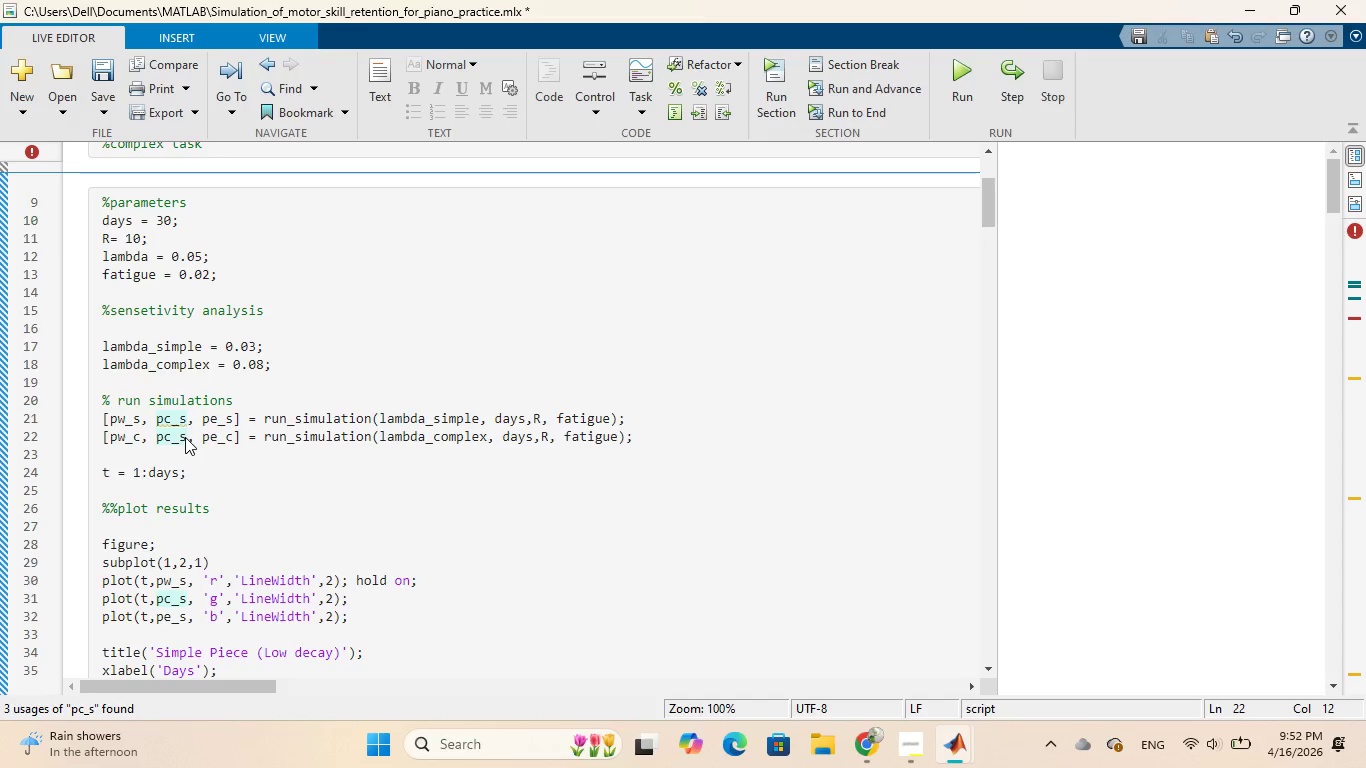 
key(Backspace)
 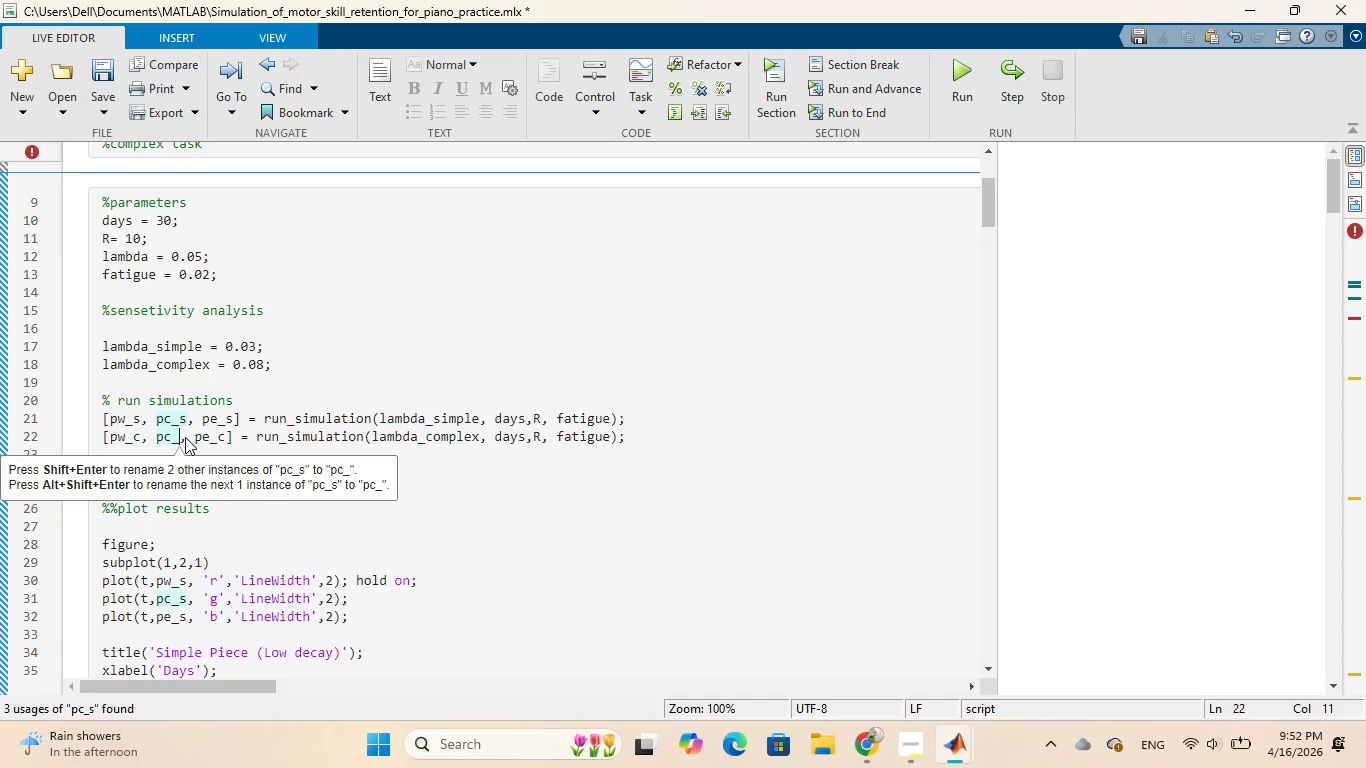 
key(C)
 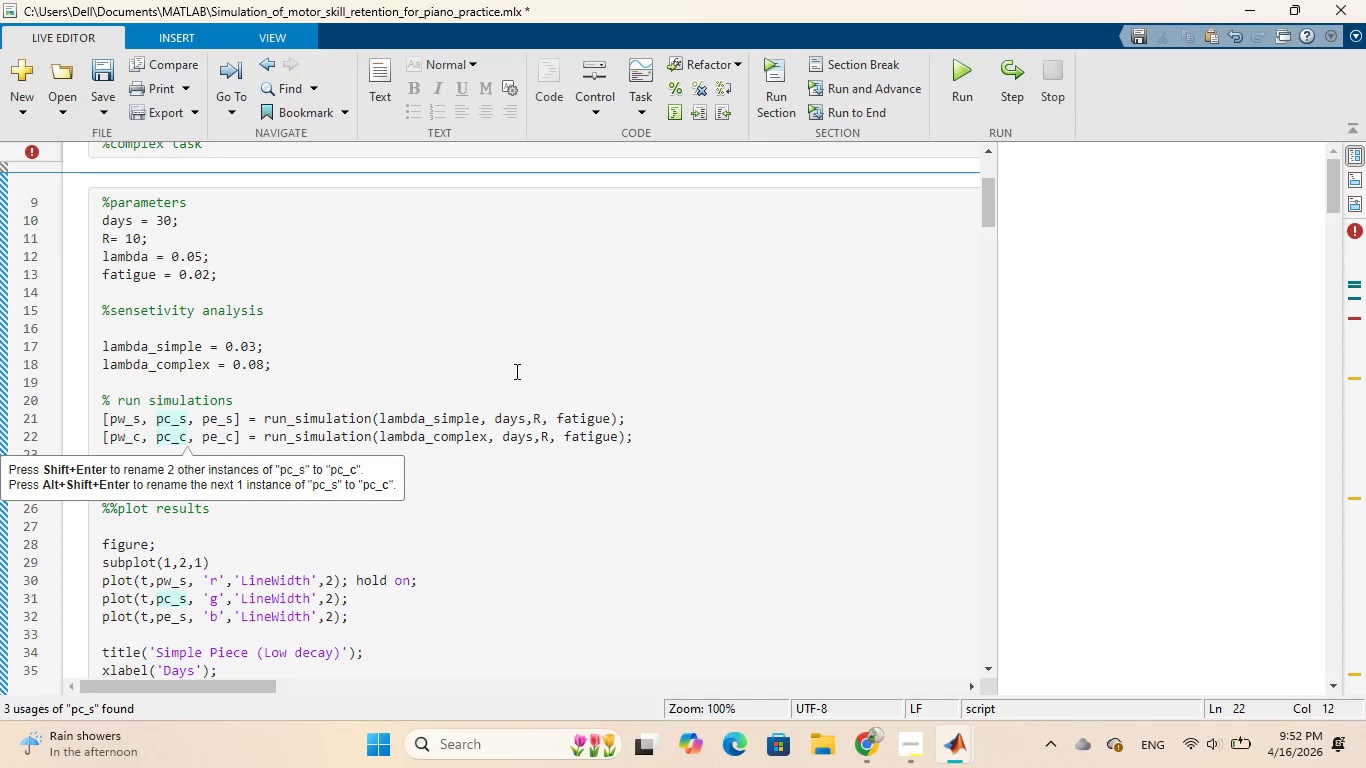 
scroll: coordinate [515, 371], scroll_direction: down, amount: 4.0
 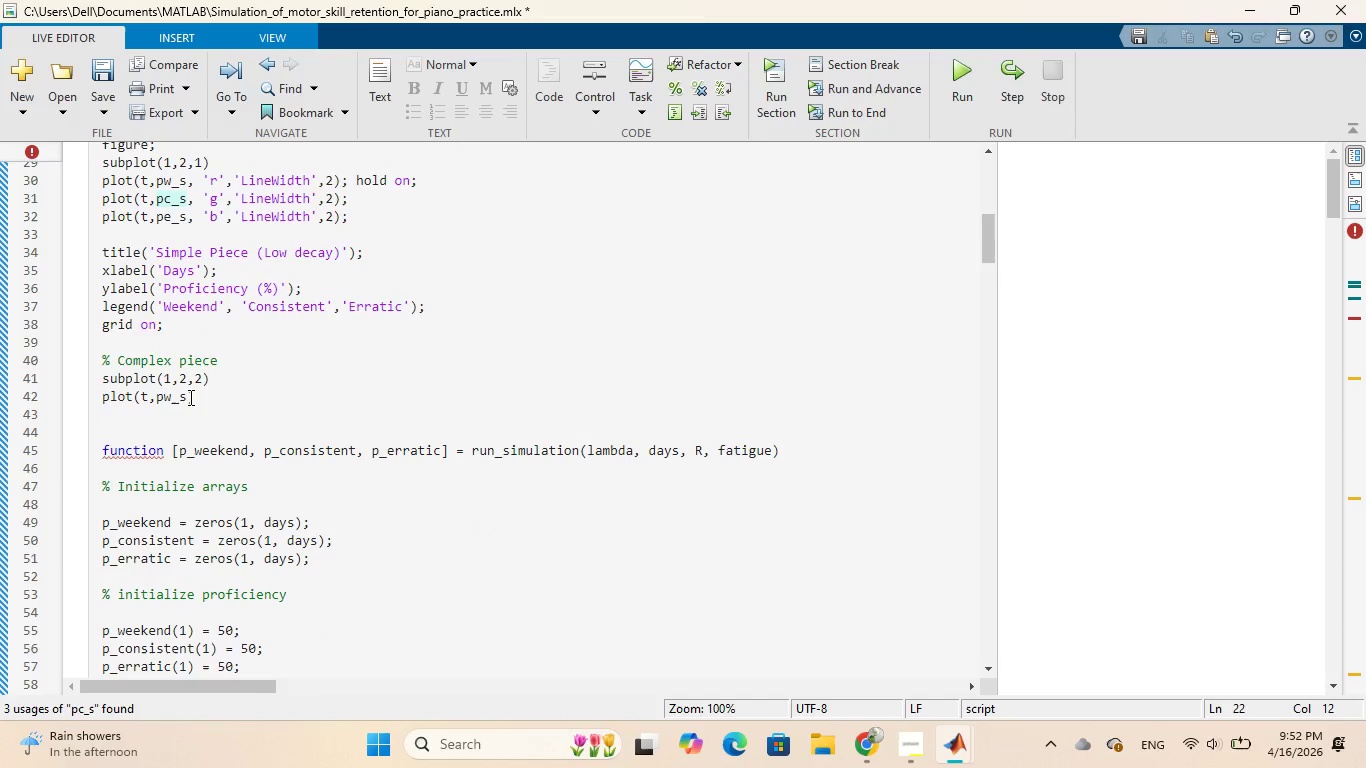 
left_click([184, 397])
 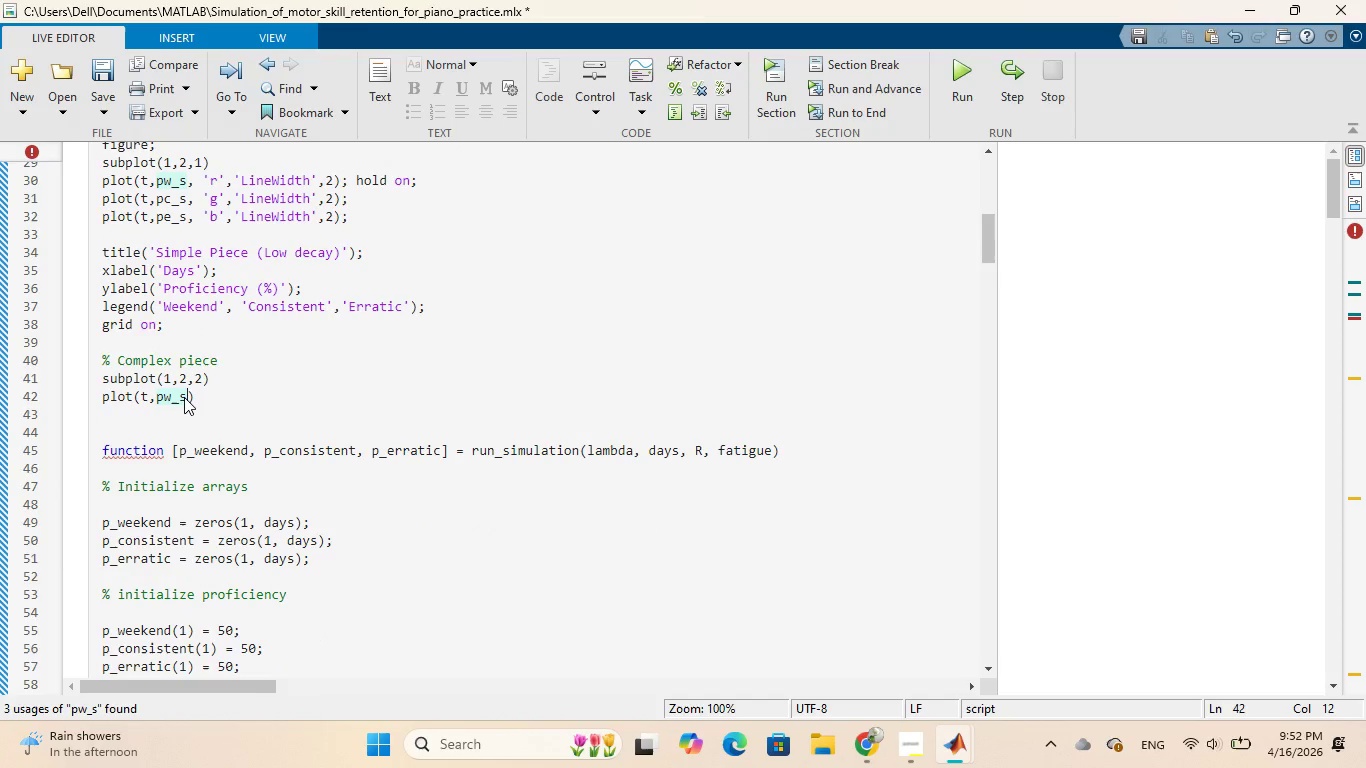 
key(Backspace)
 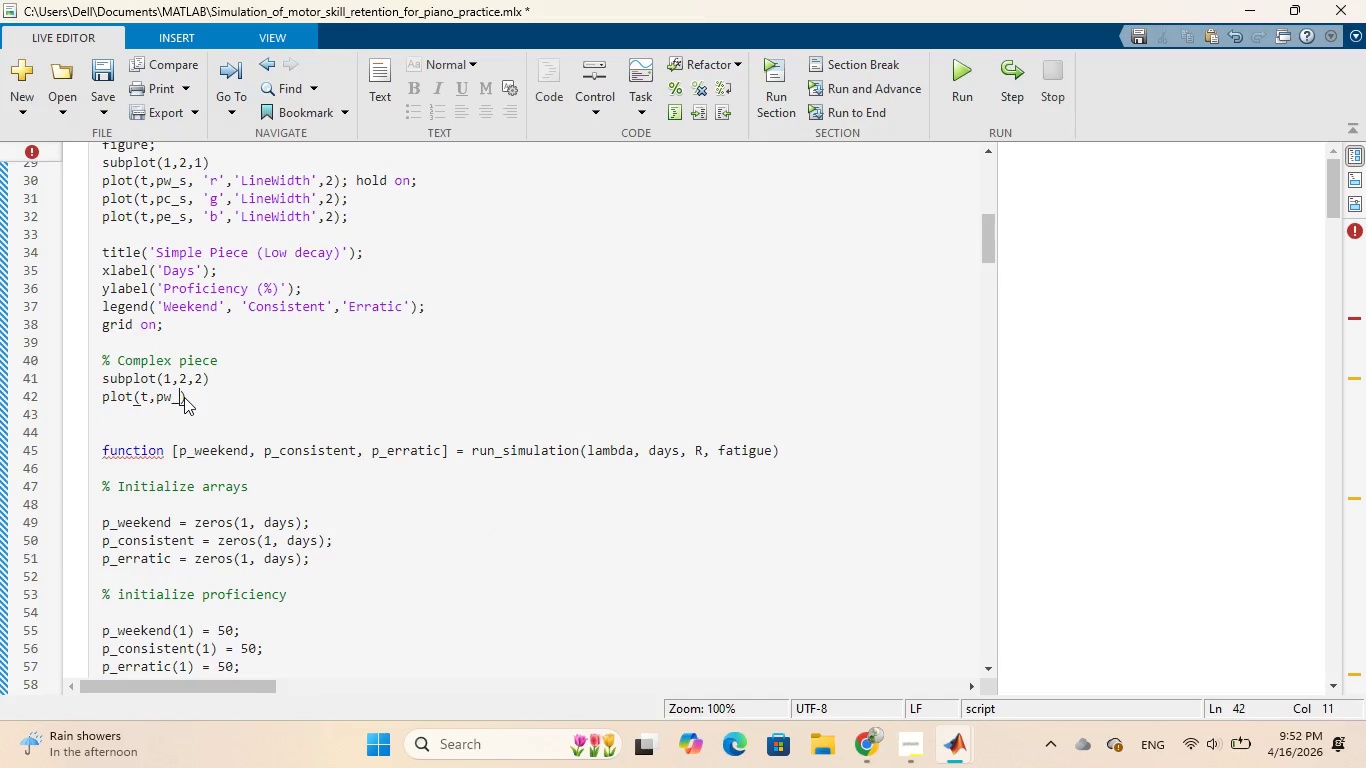 
key(C)
 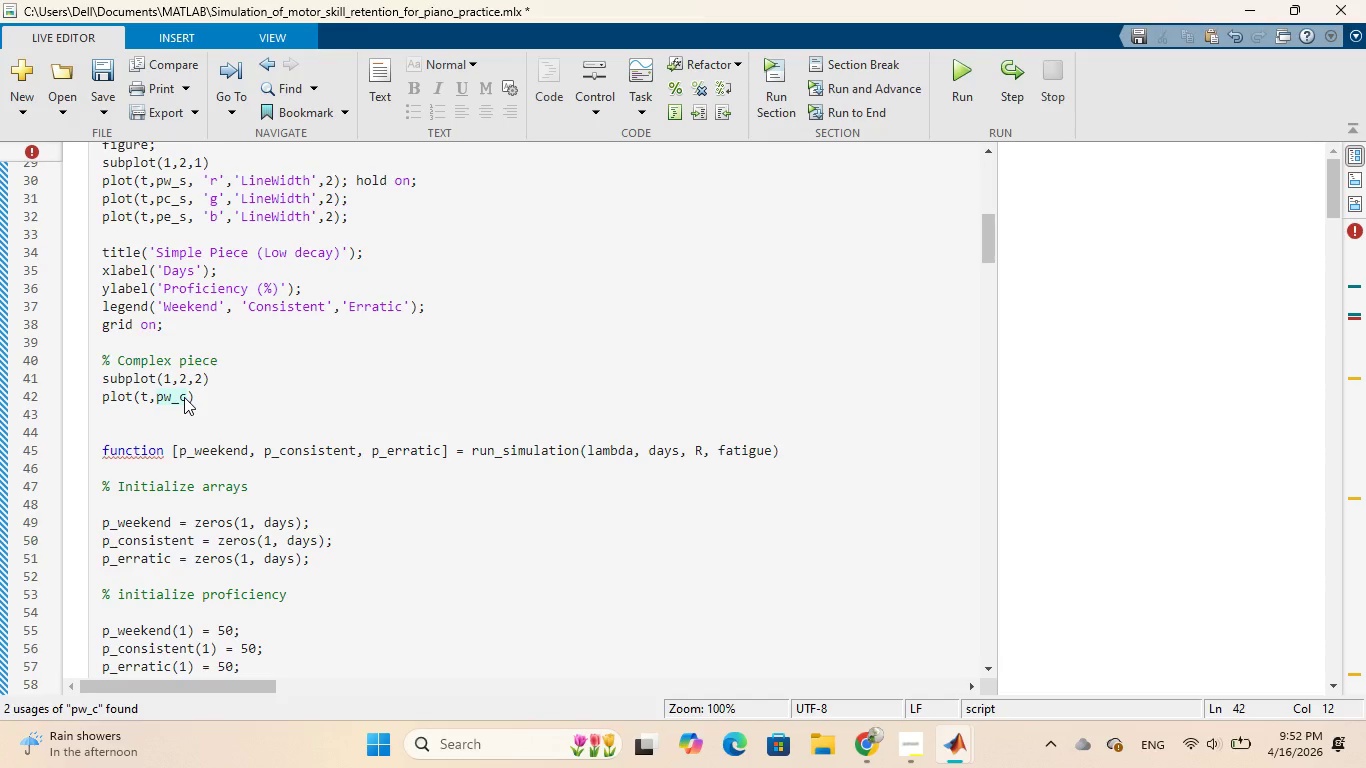 
wait(10.86)
 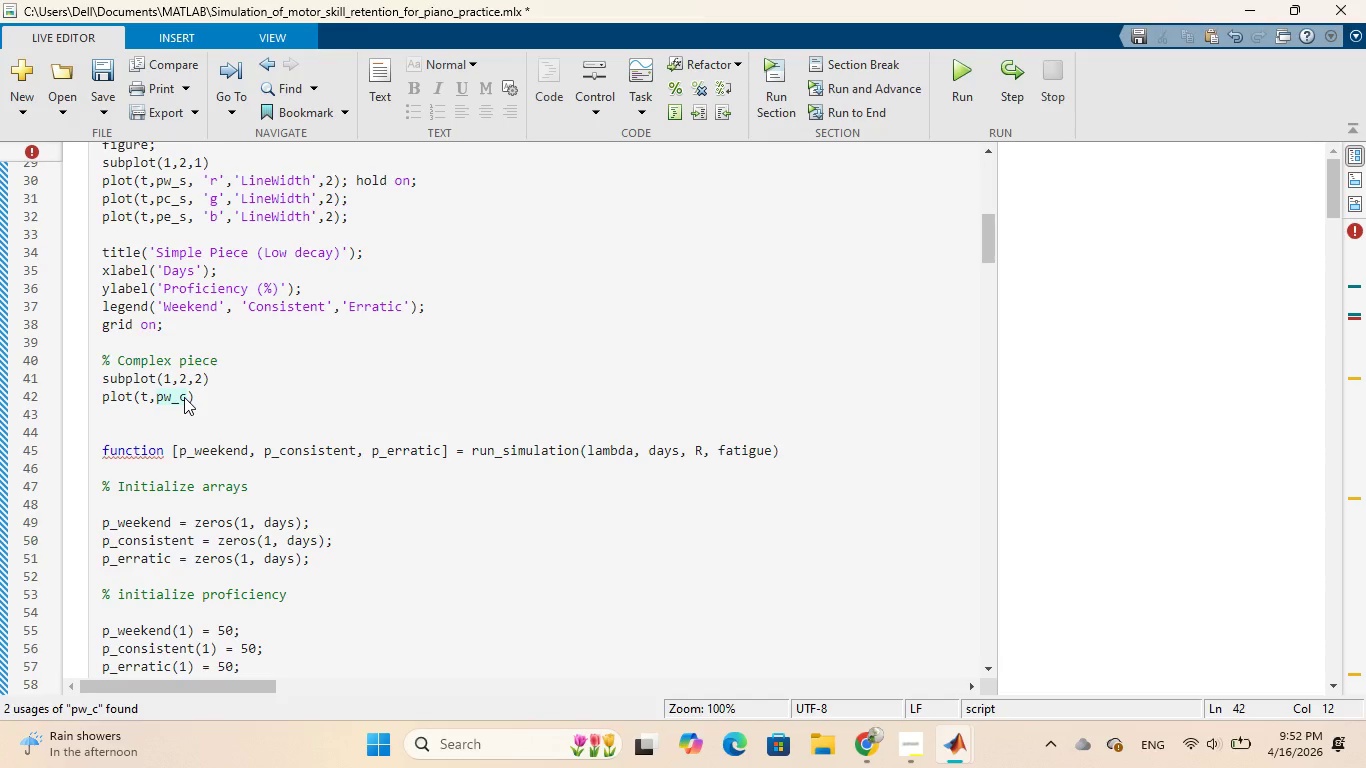 
key(Comma)
 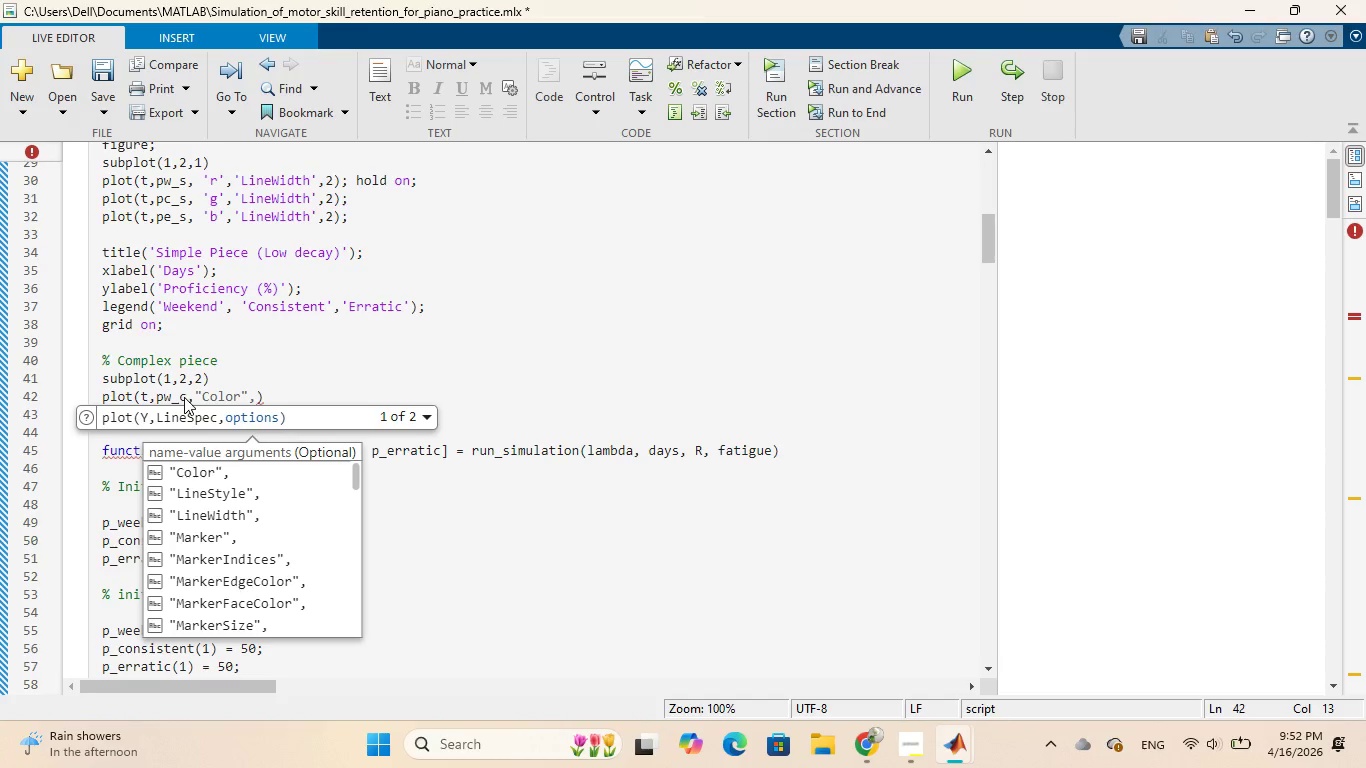 
key(Space)
 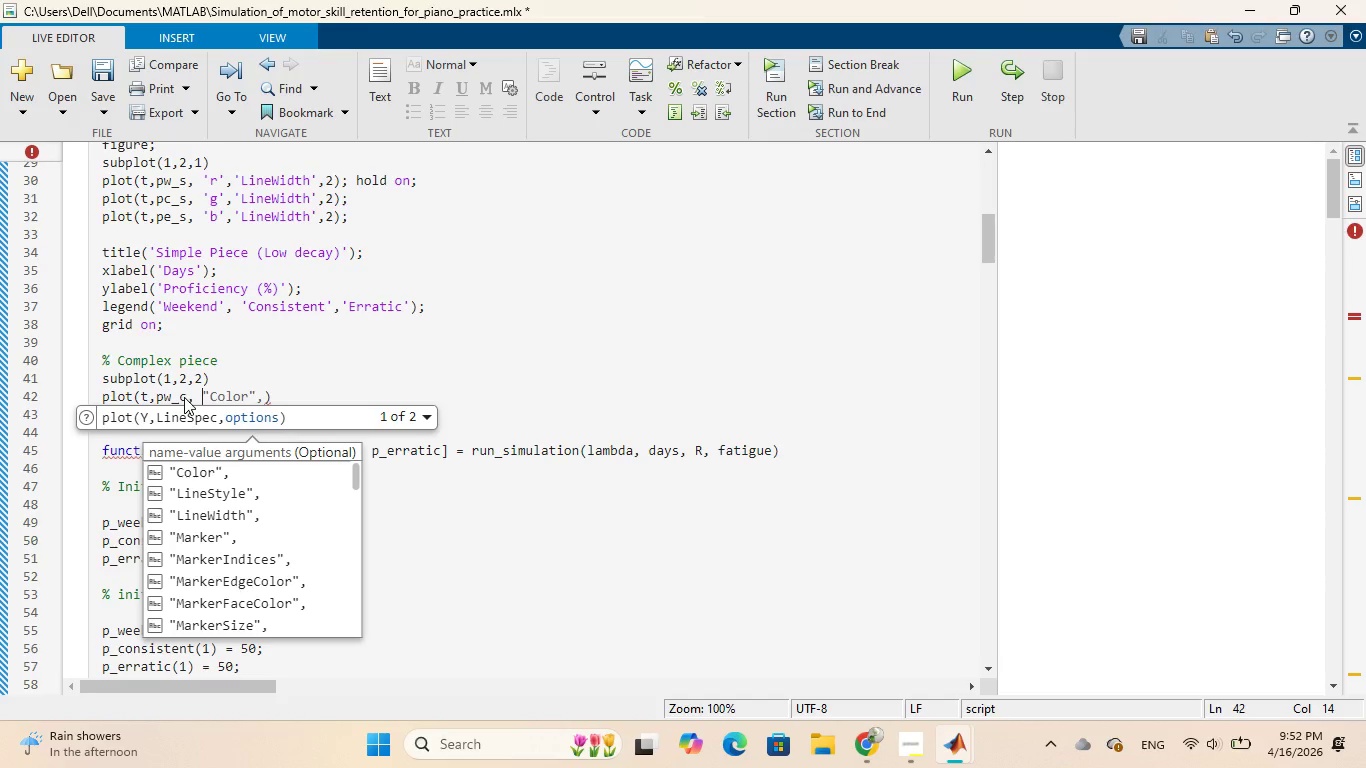 
key(Quote)
 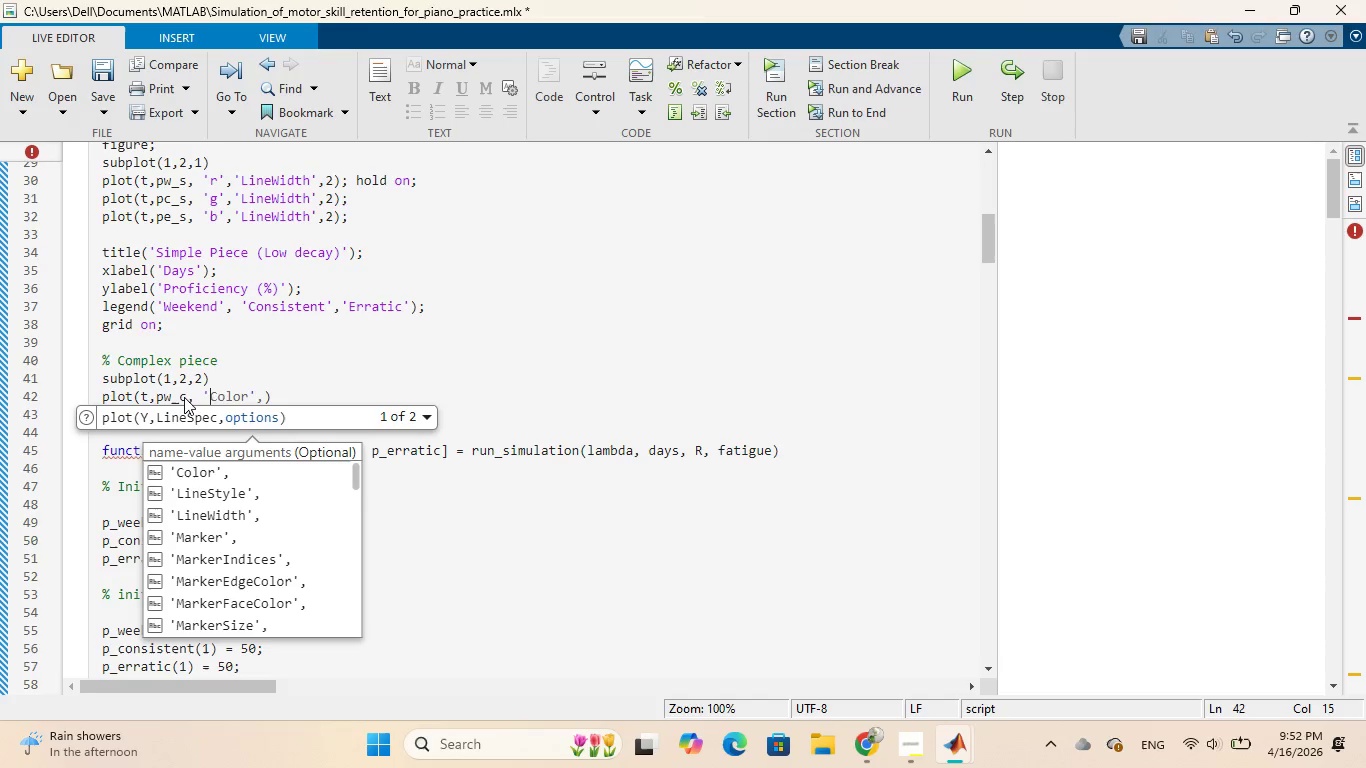 
key(R)
 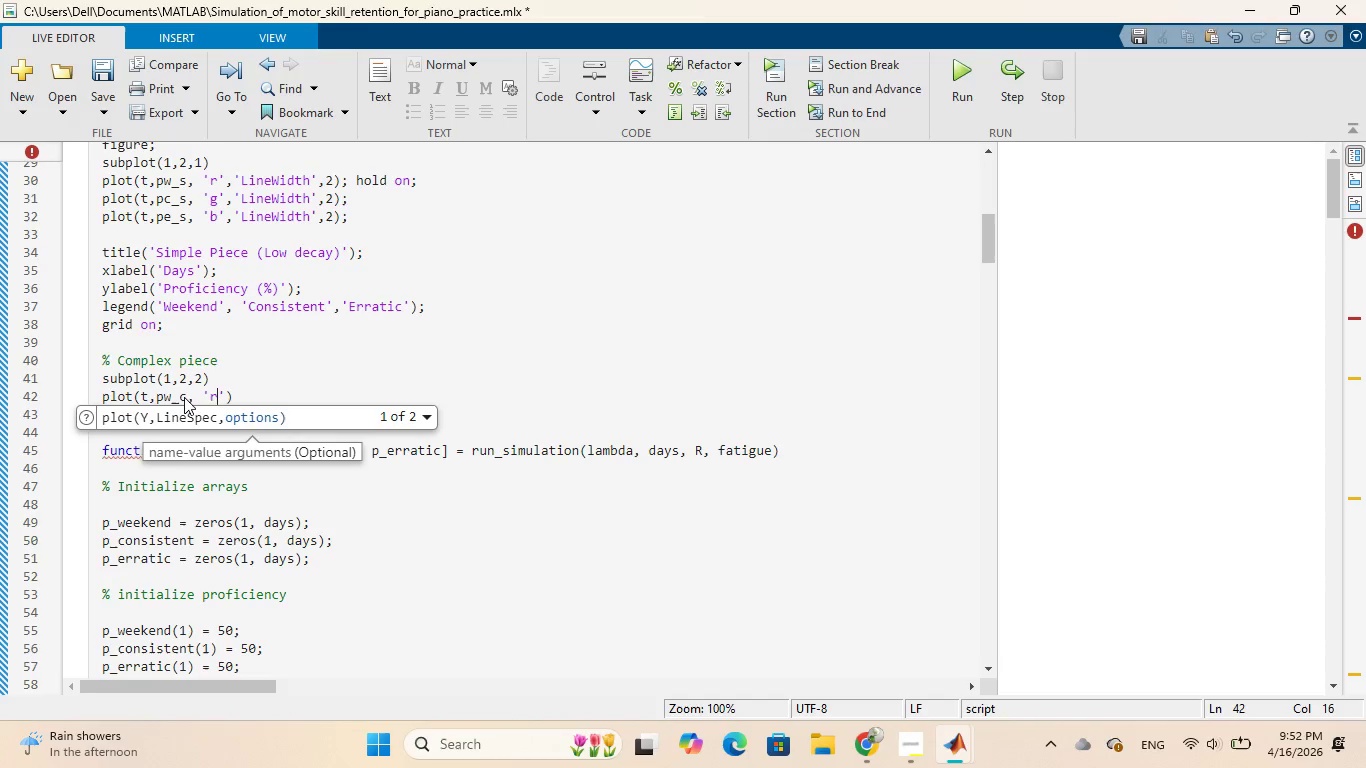 
key(ArrowRight)
 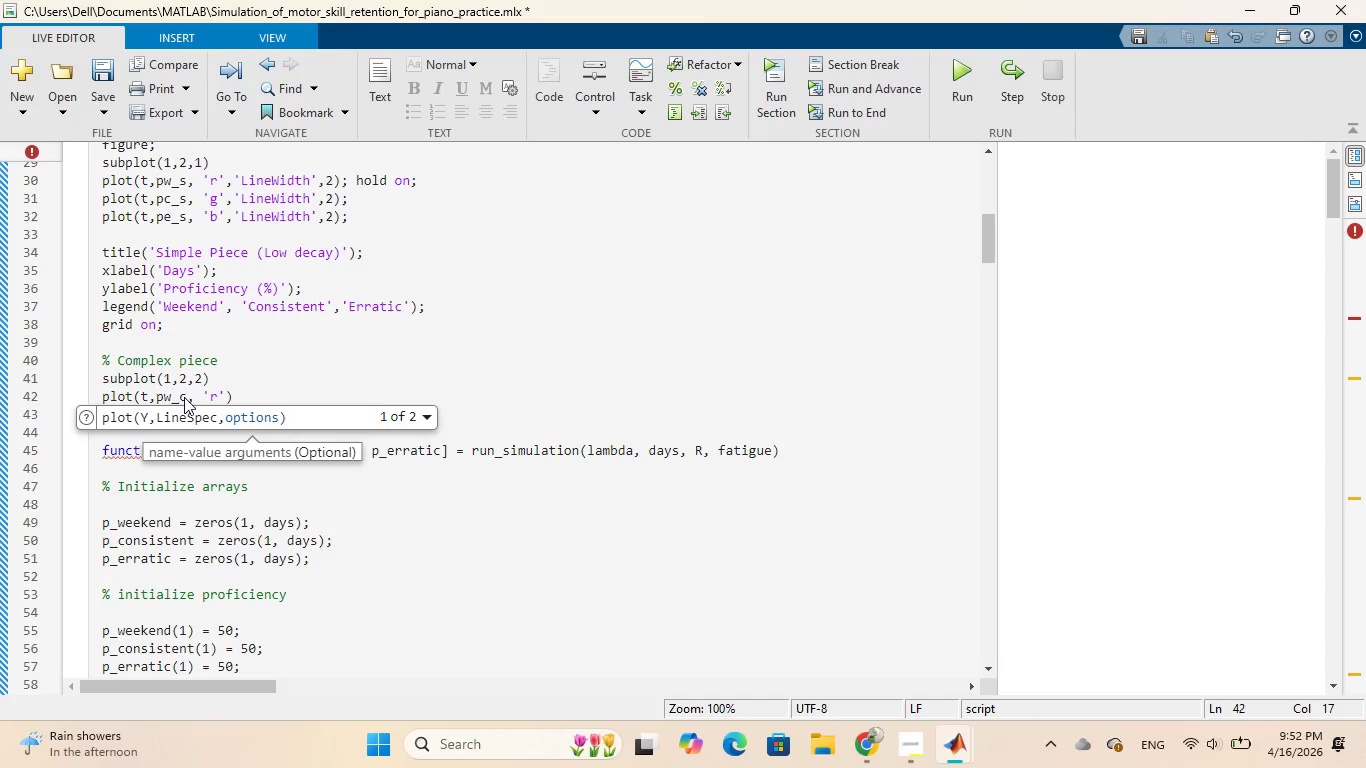 
key(Comma)
 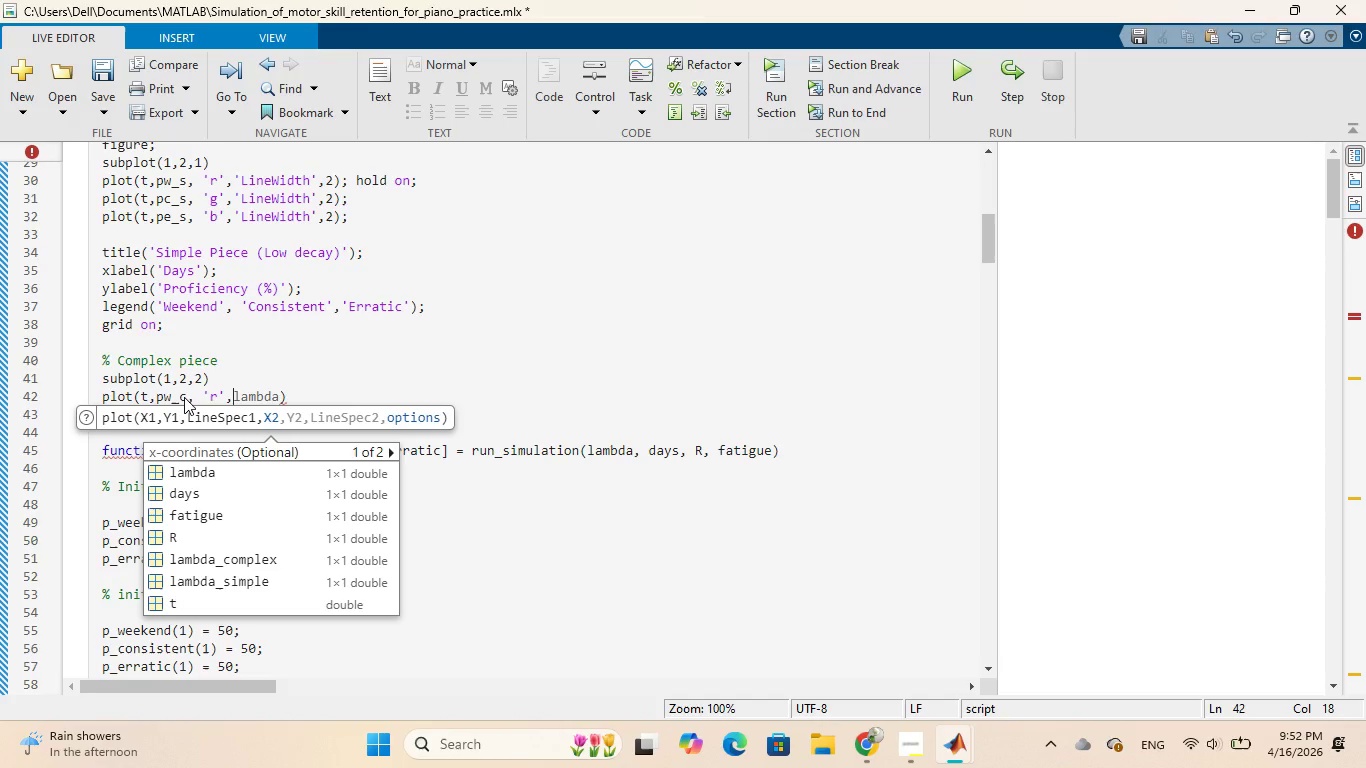 
type('Line)
 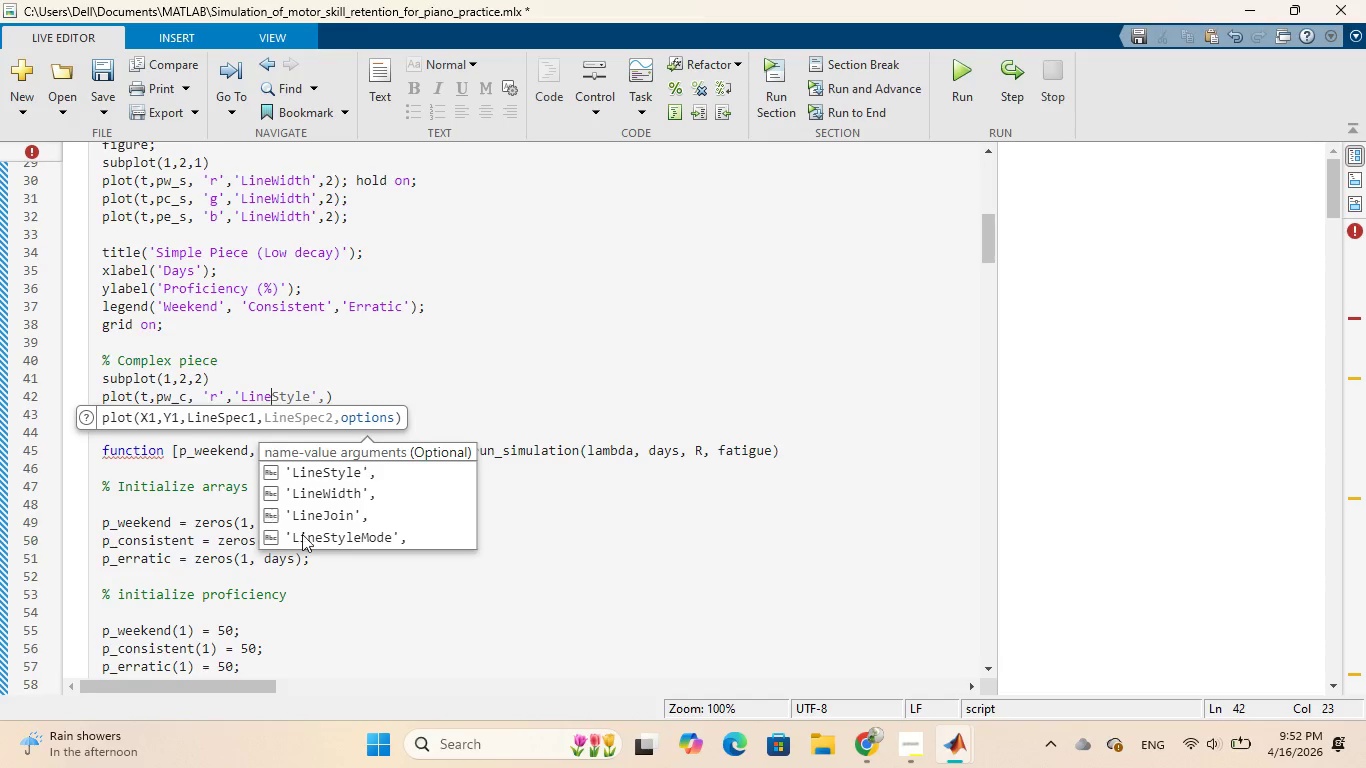 
left_click([326, 494])
 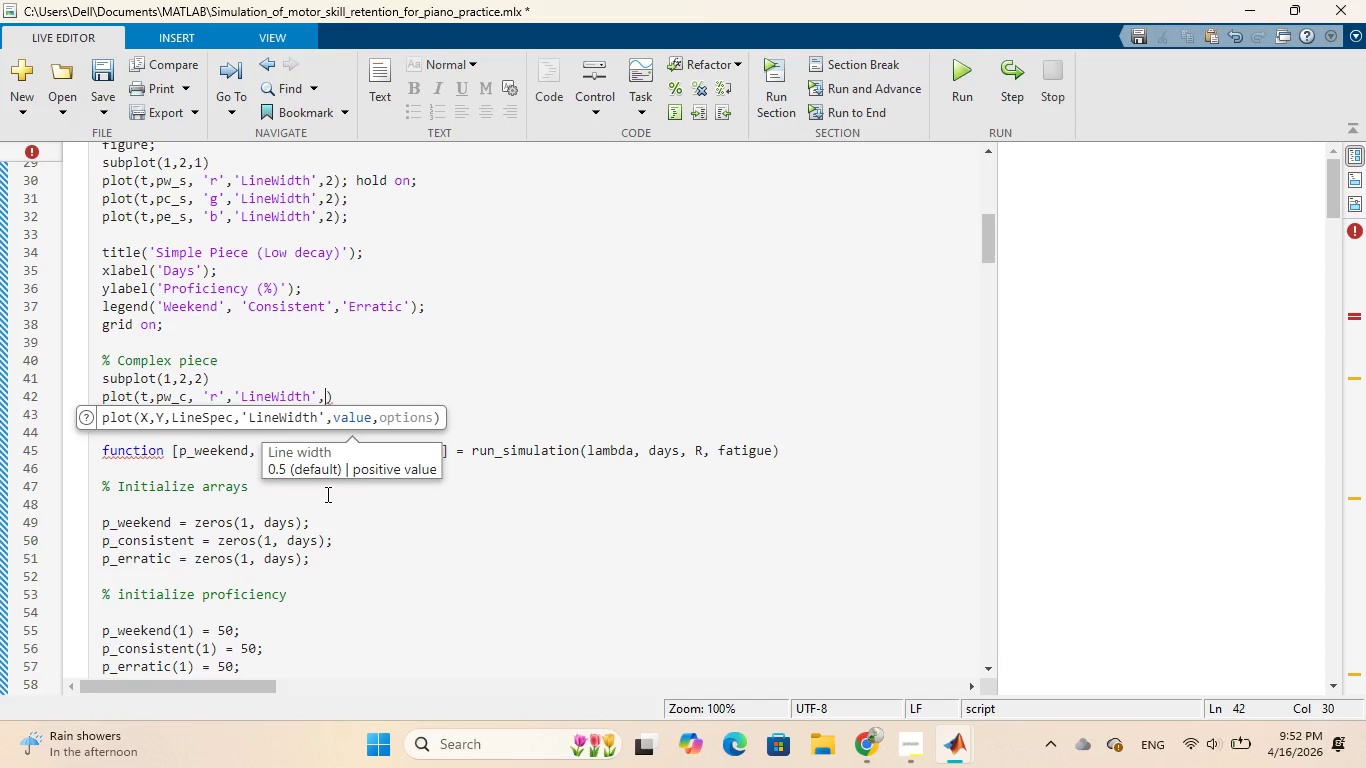 
key(2)
 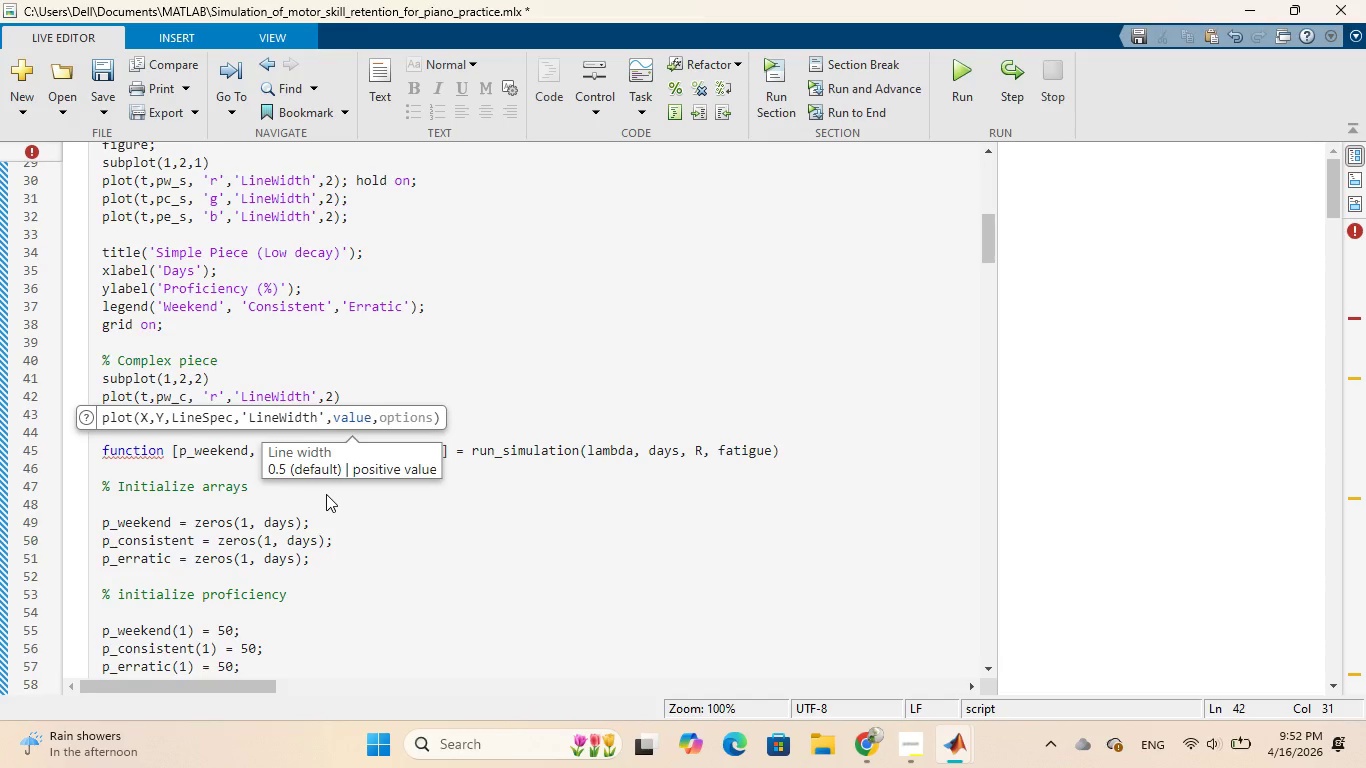 
key(ArrowRight)
 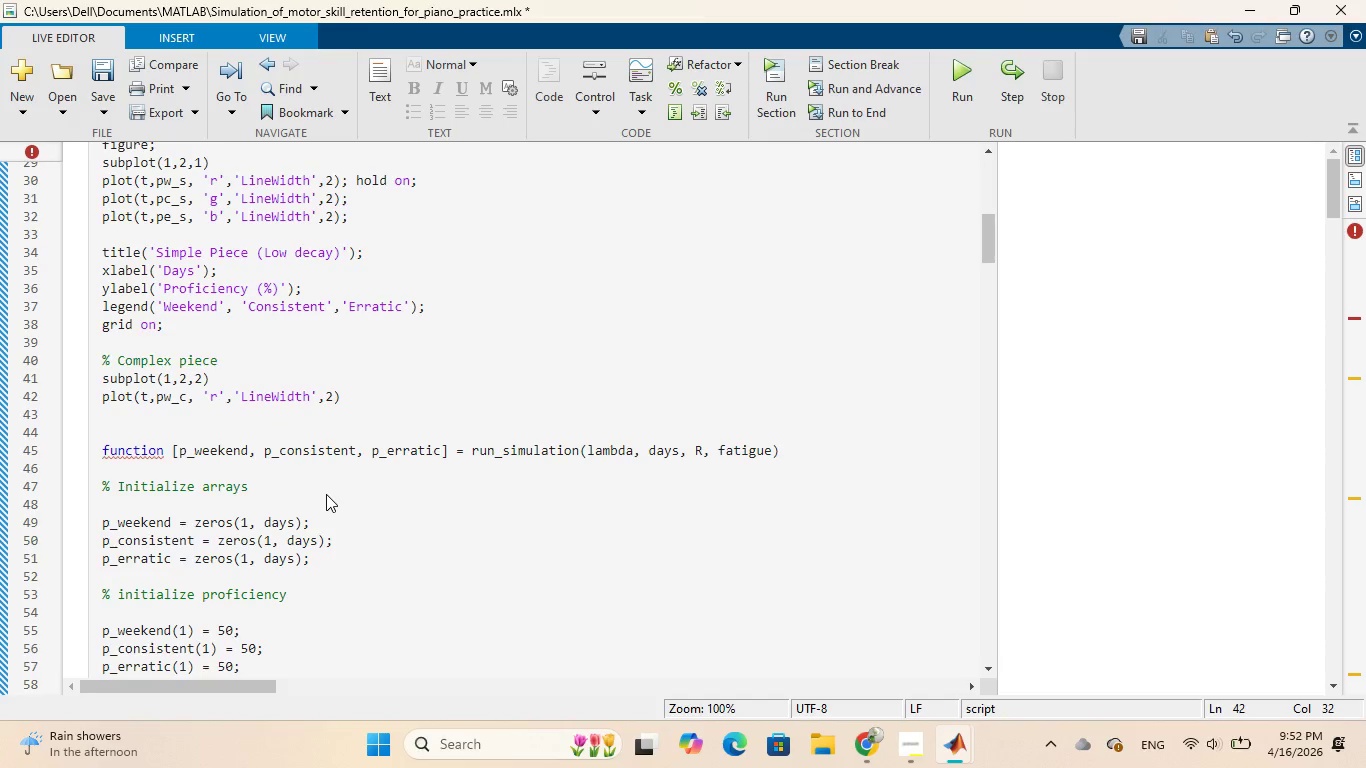 
type(; hold on;)
 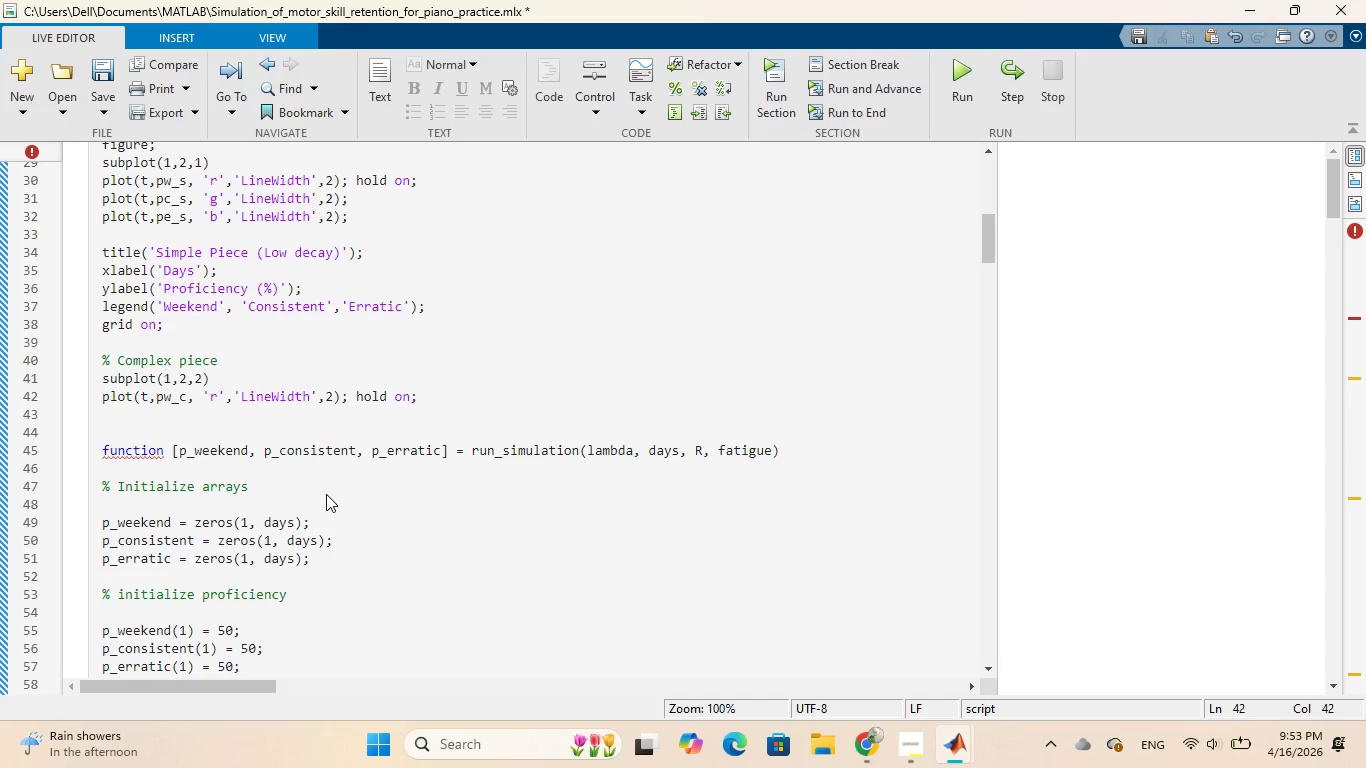 
key(Enter)
 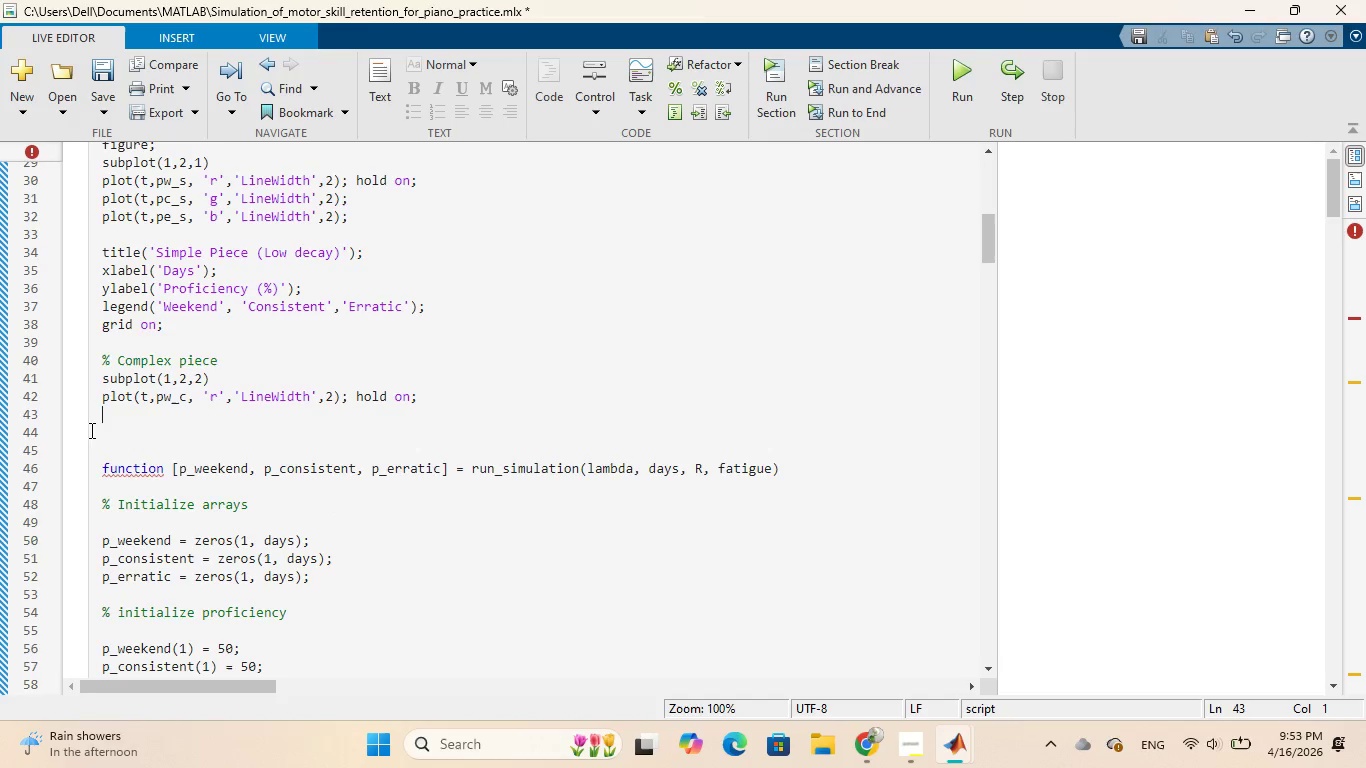 
wait(5.42)
 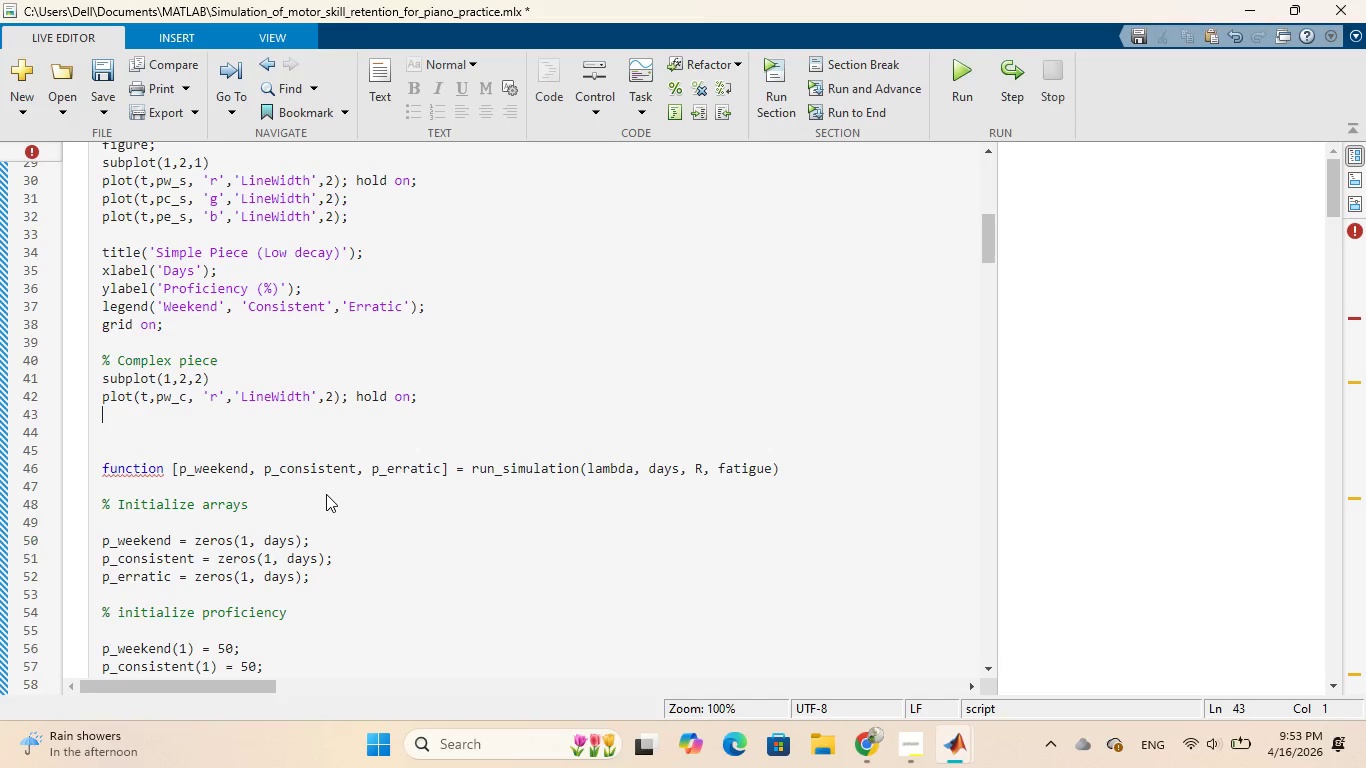 
left_click_drag(start_coordinate=[104, 400], to_coordinate=[420, 401])
 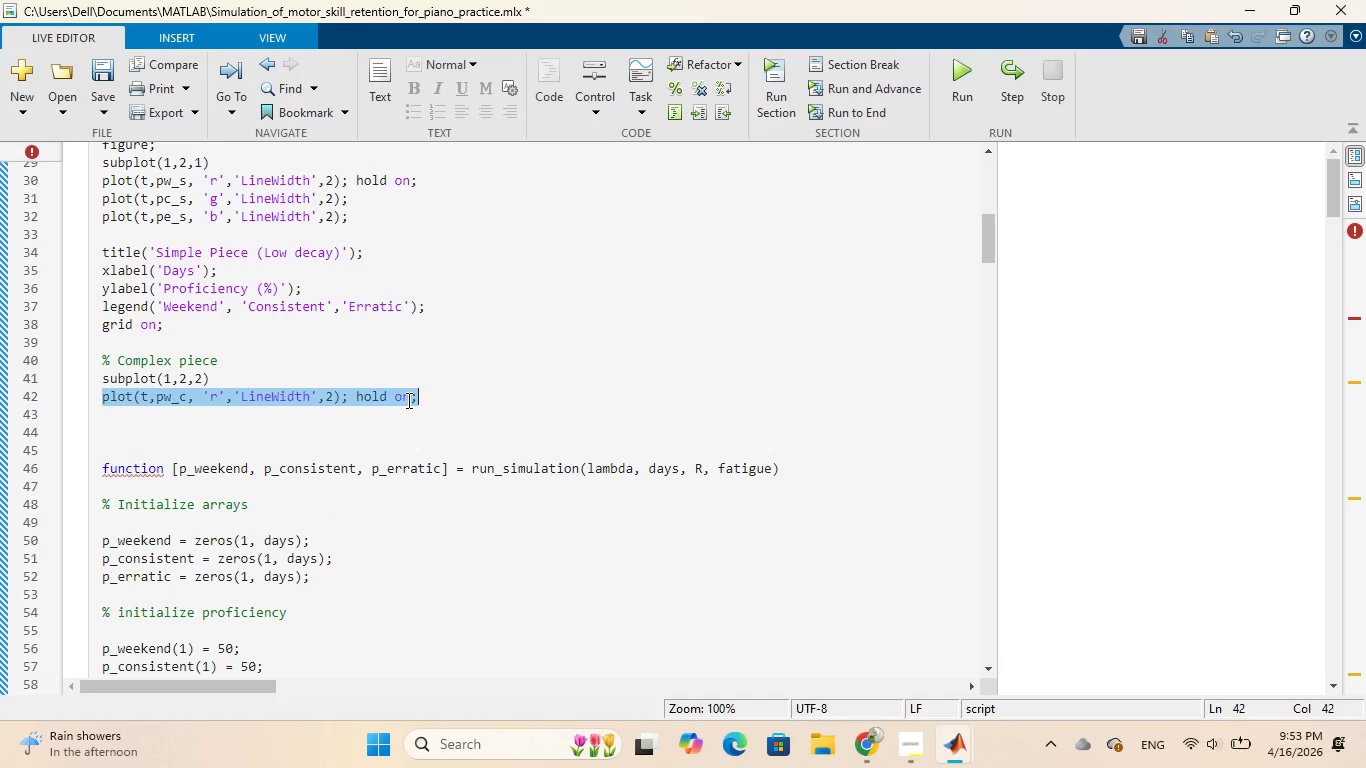 
right_click([407, 400])
 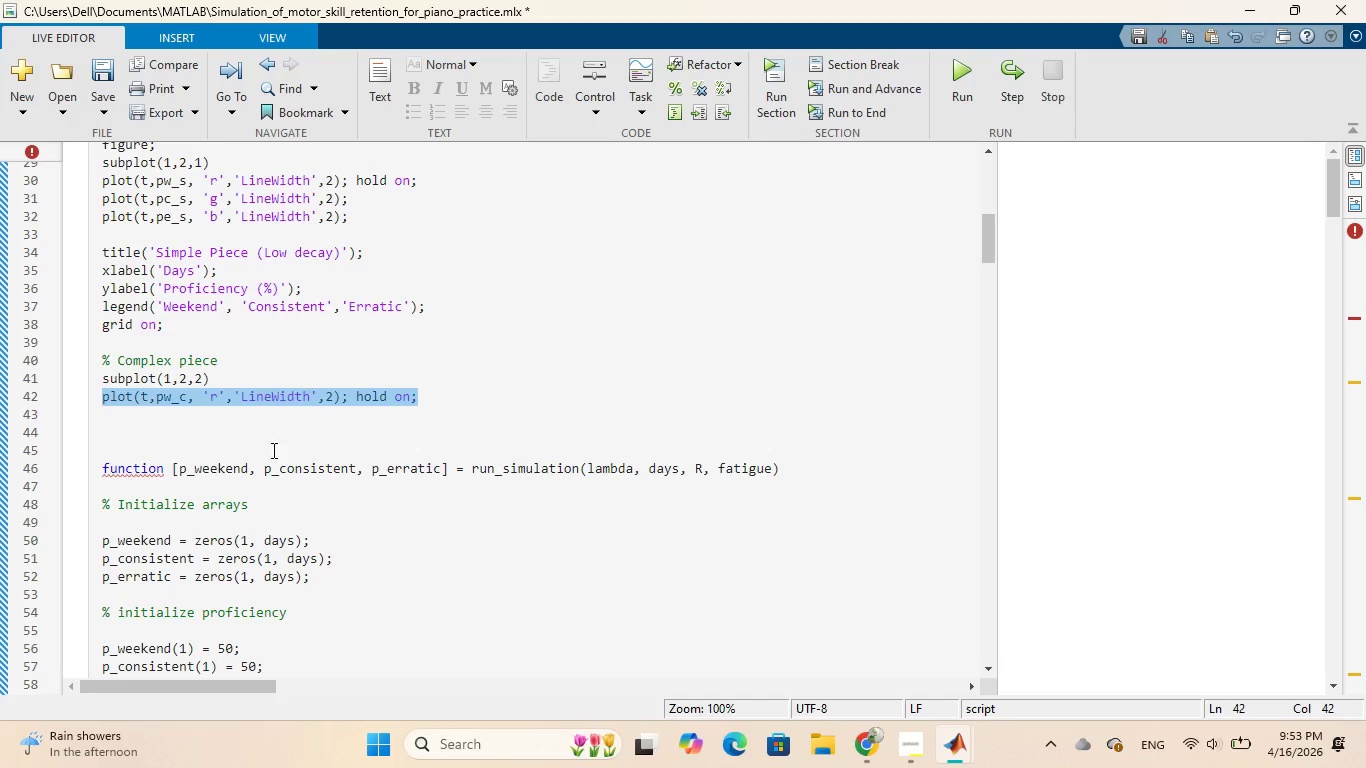 
left_click([287, 419])
 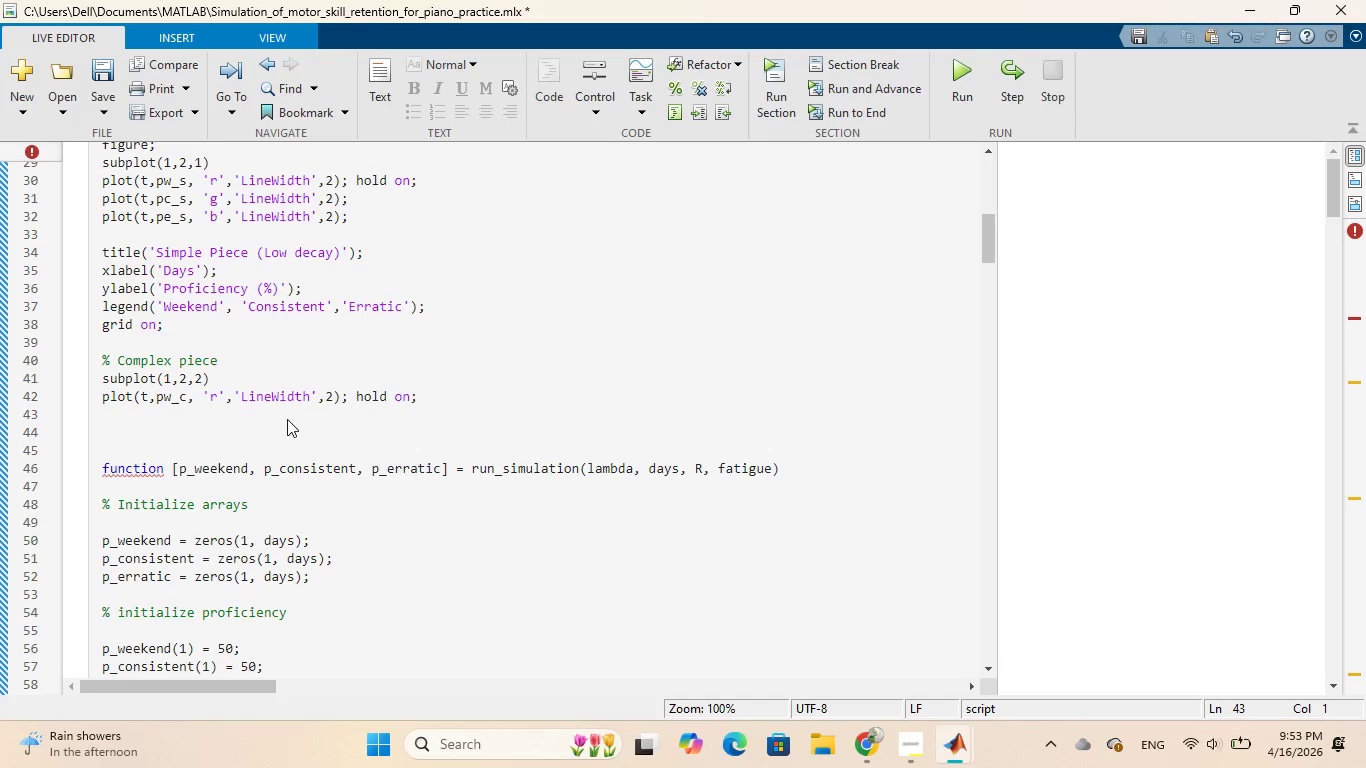 
key(Control+V)
 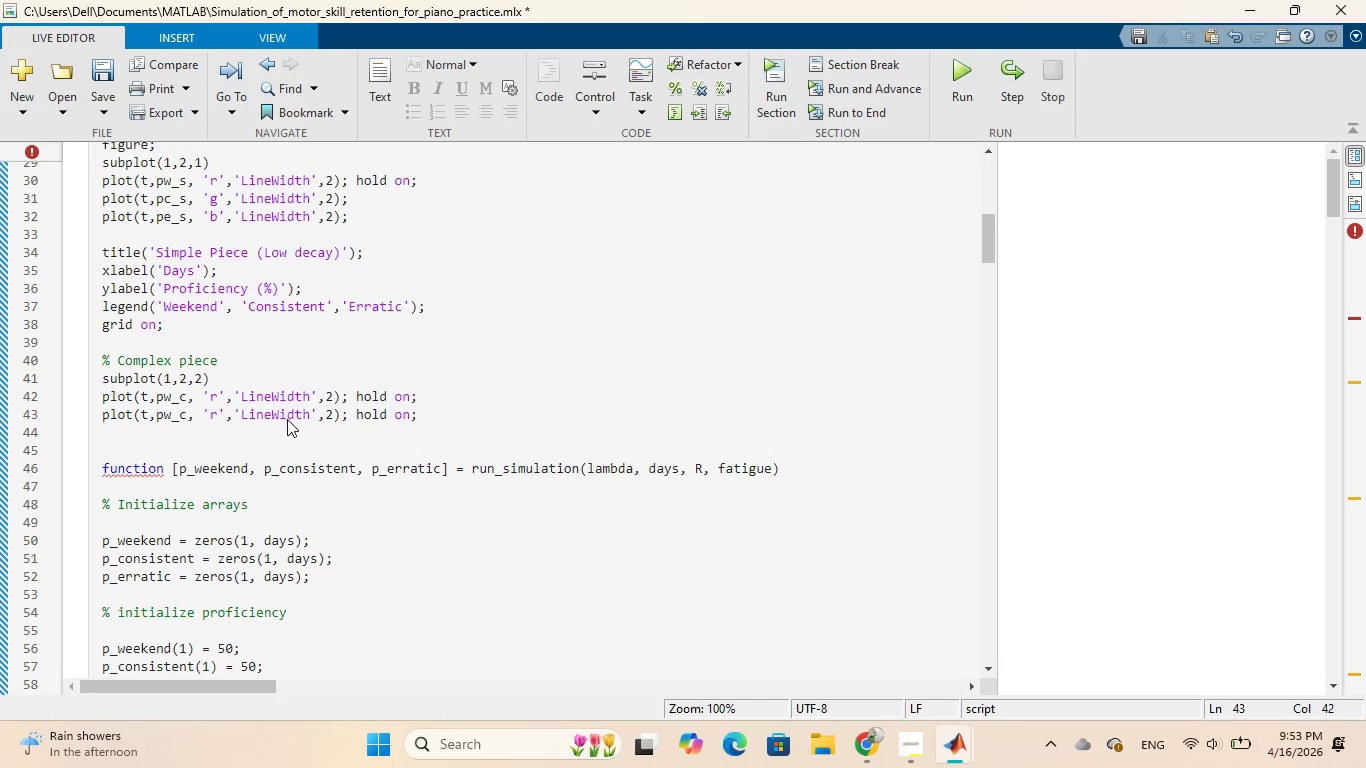 
key(Enter)
 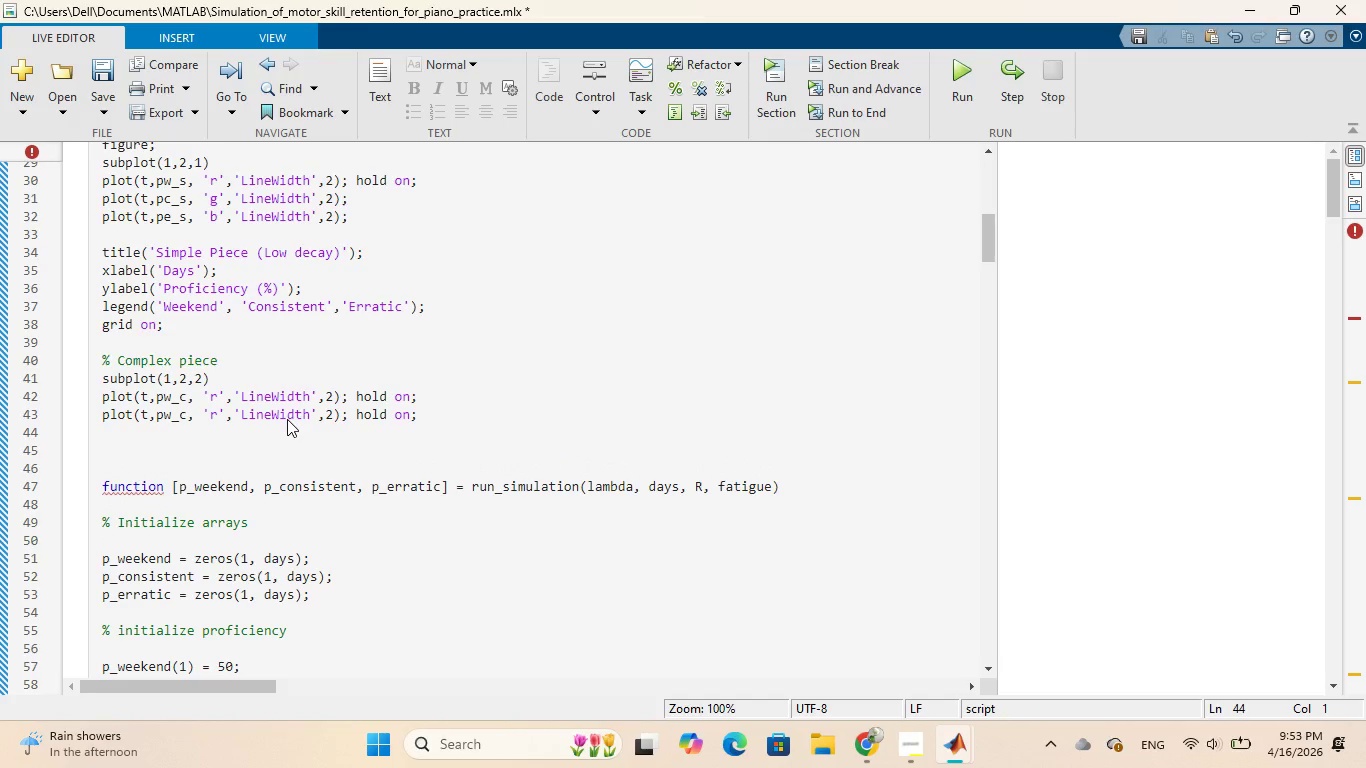 
key(Control+V)
 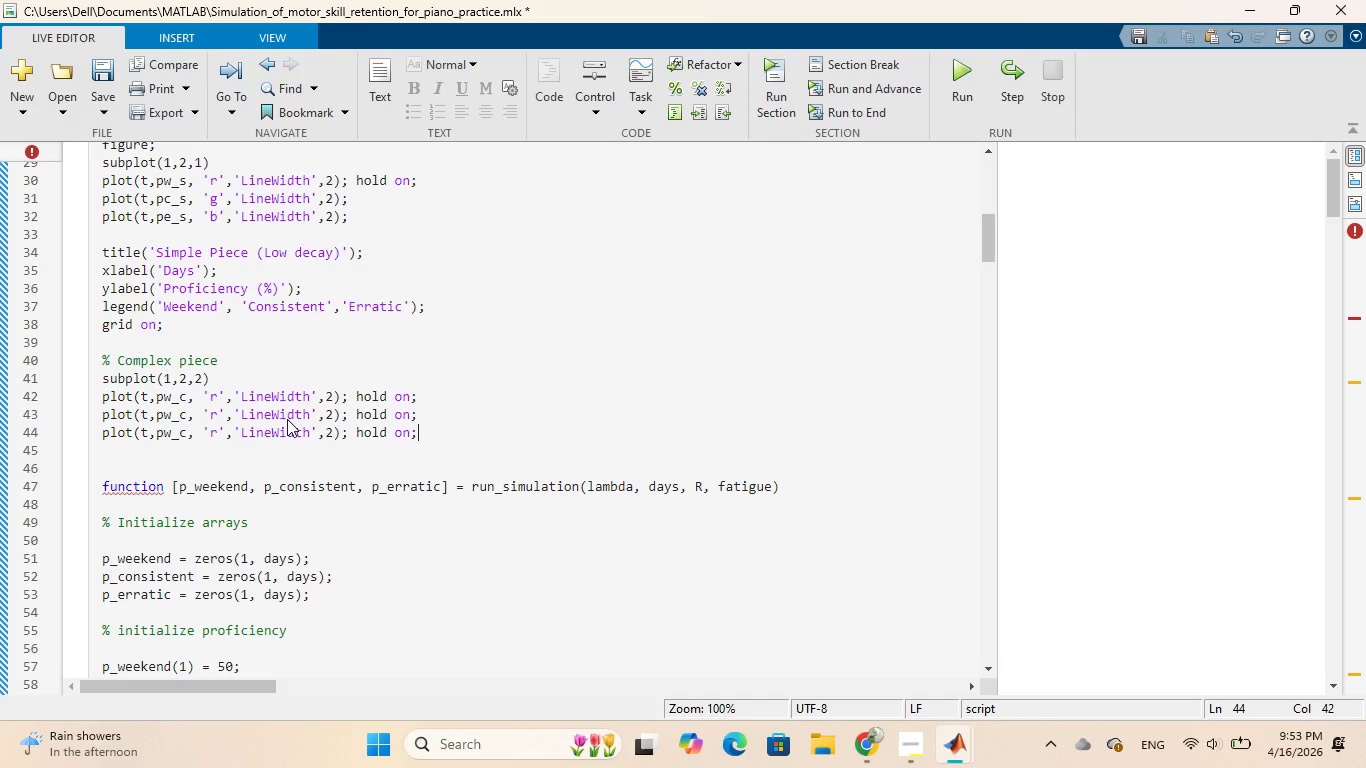 
wait(12.83)
 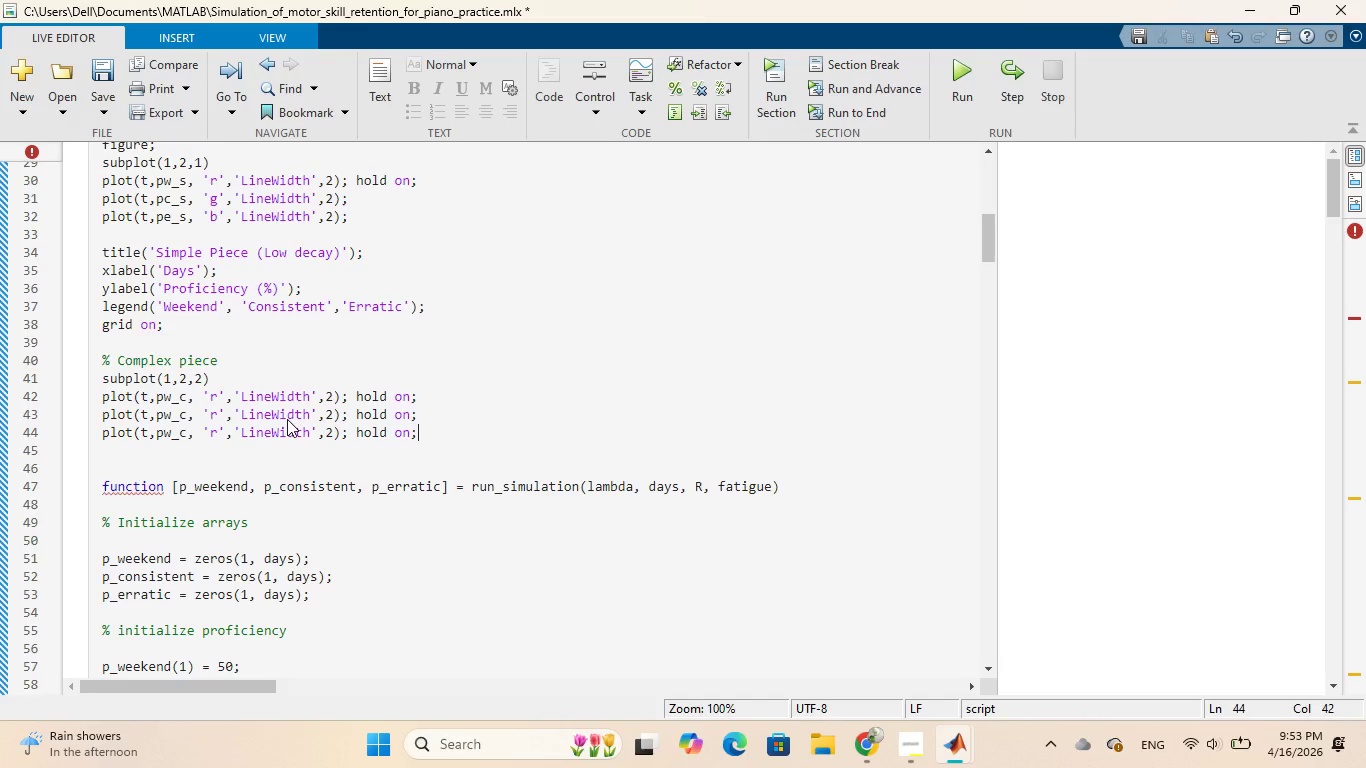 
left_click([169, 417])
 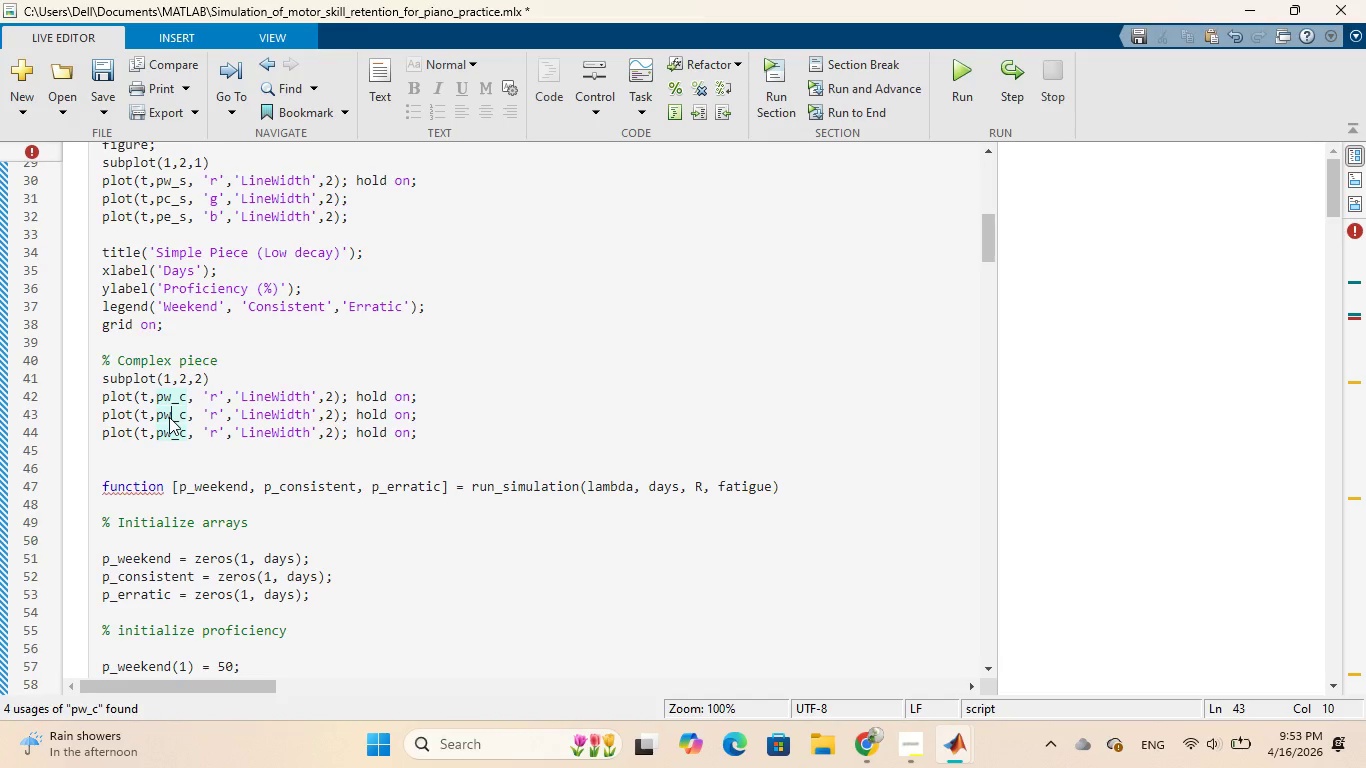 
key(Backspace)
 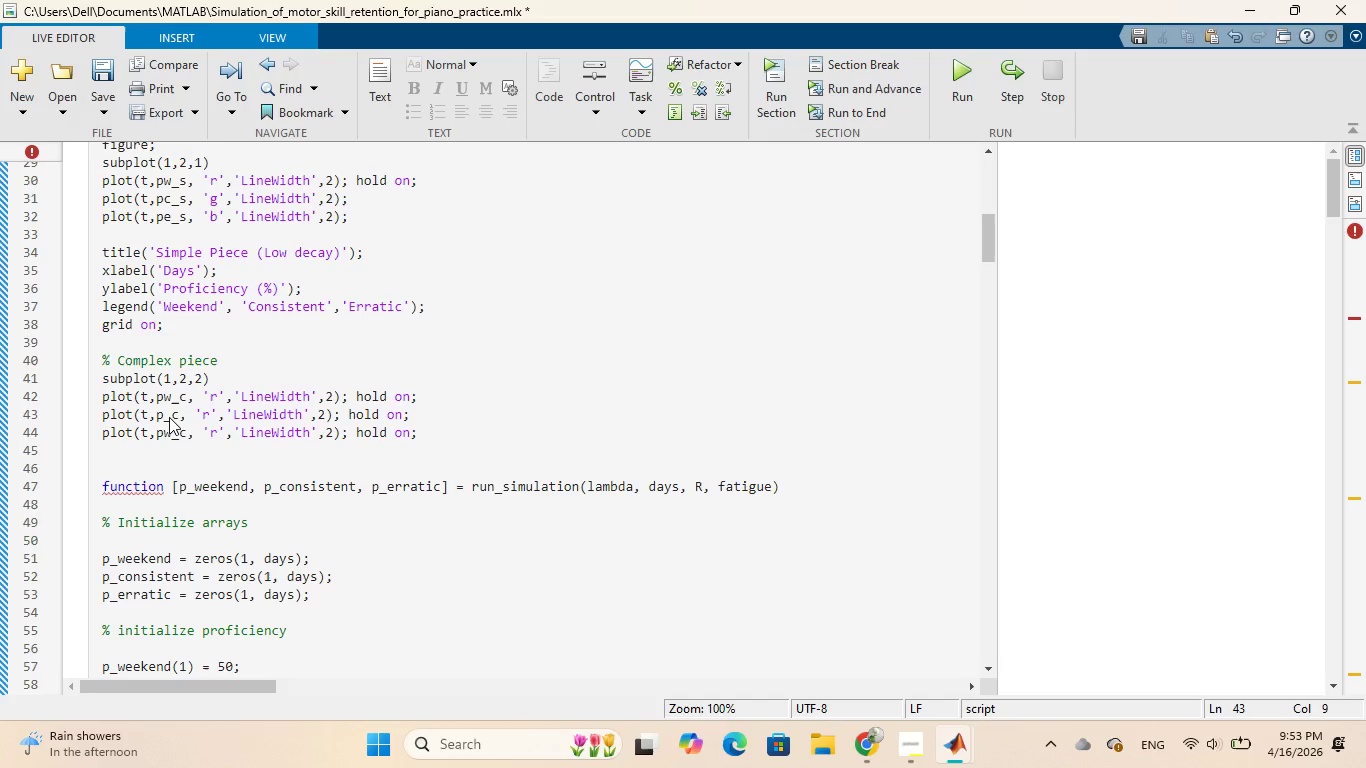 
key(C)
 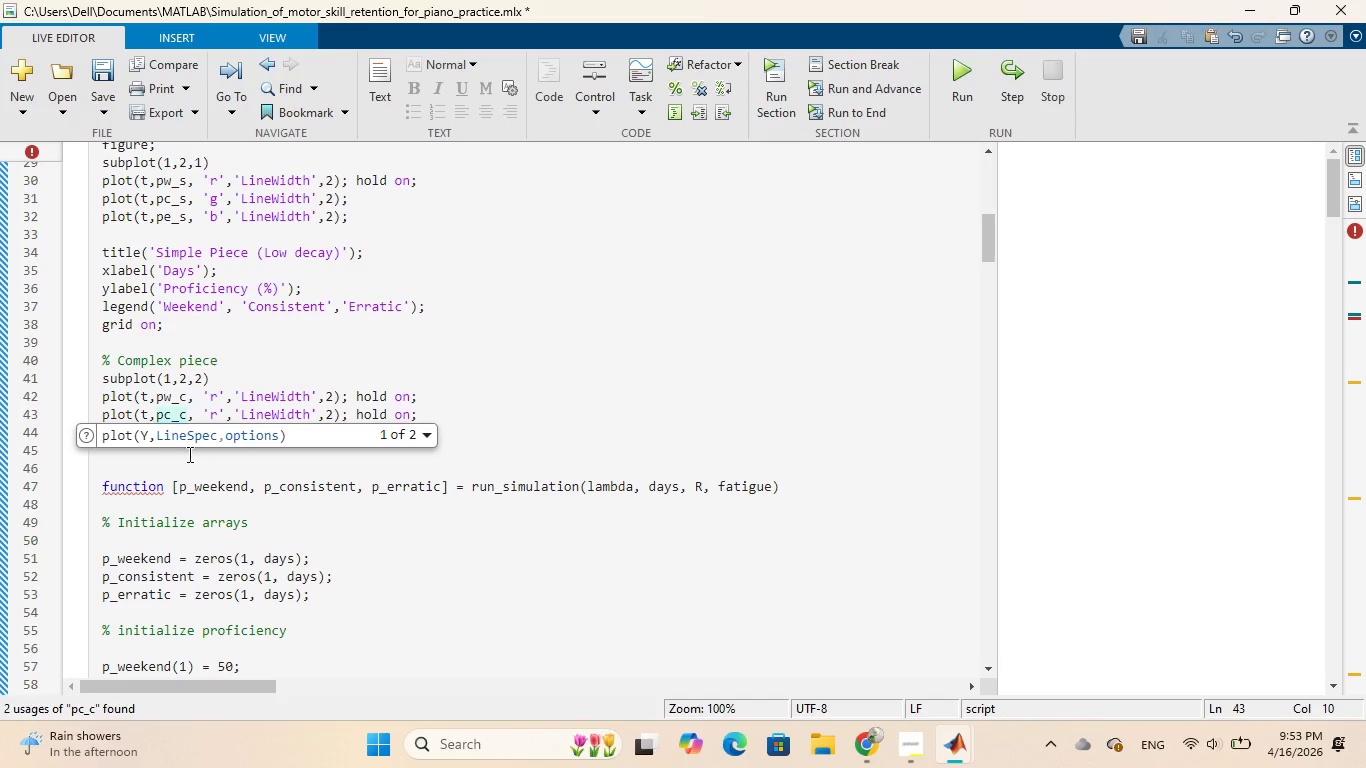 
left_click([188, 457])
 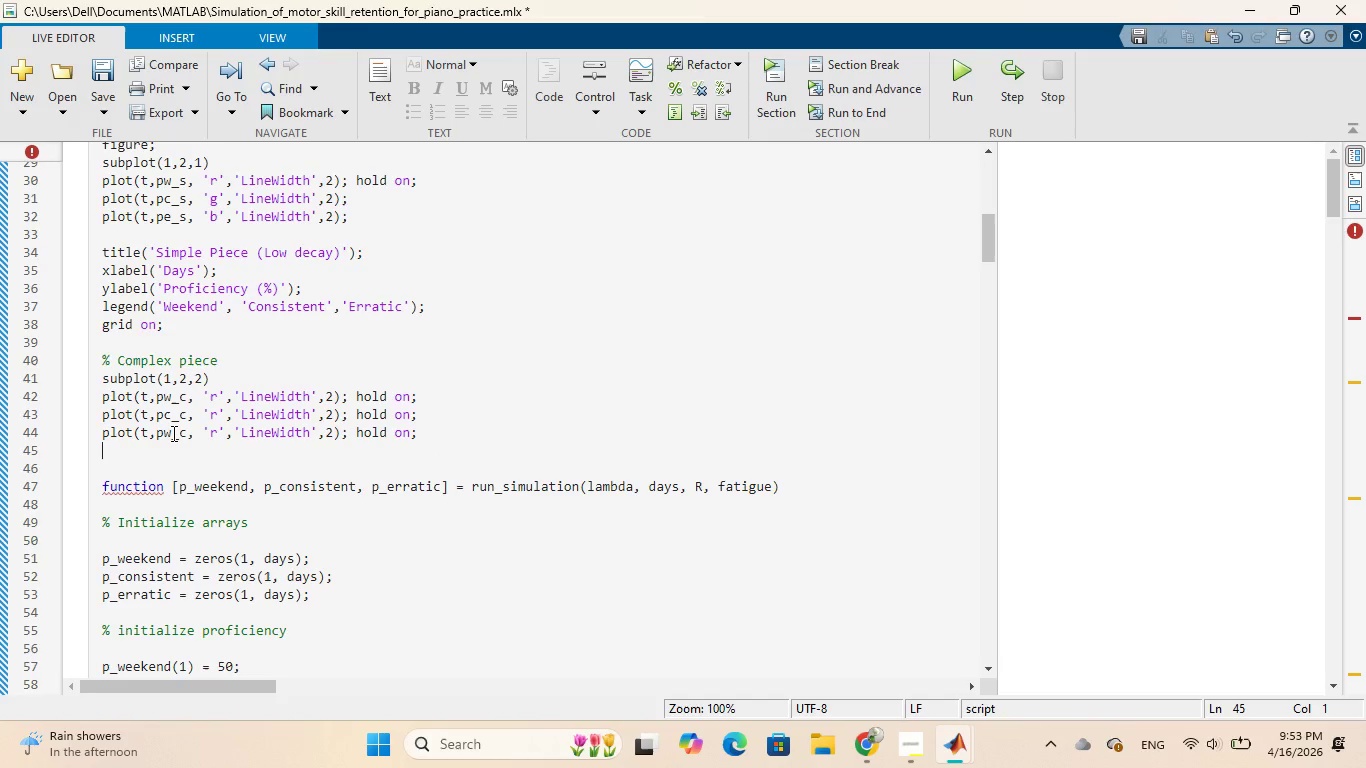 
left_click([172, 433])
 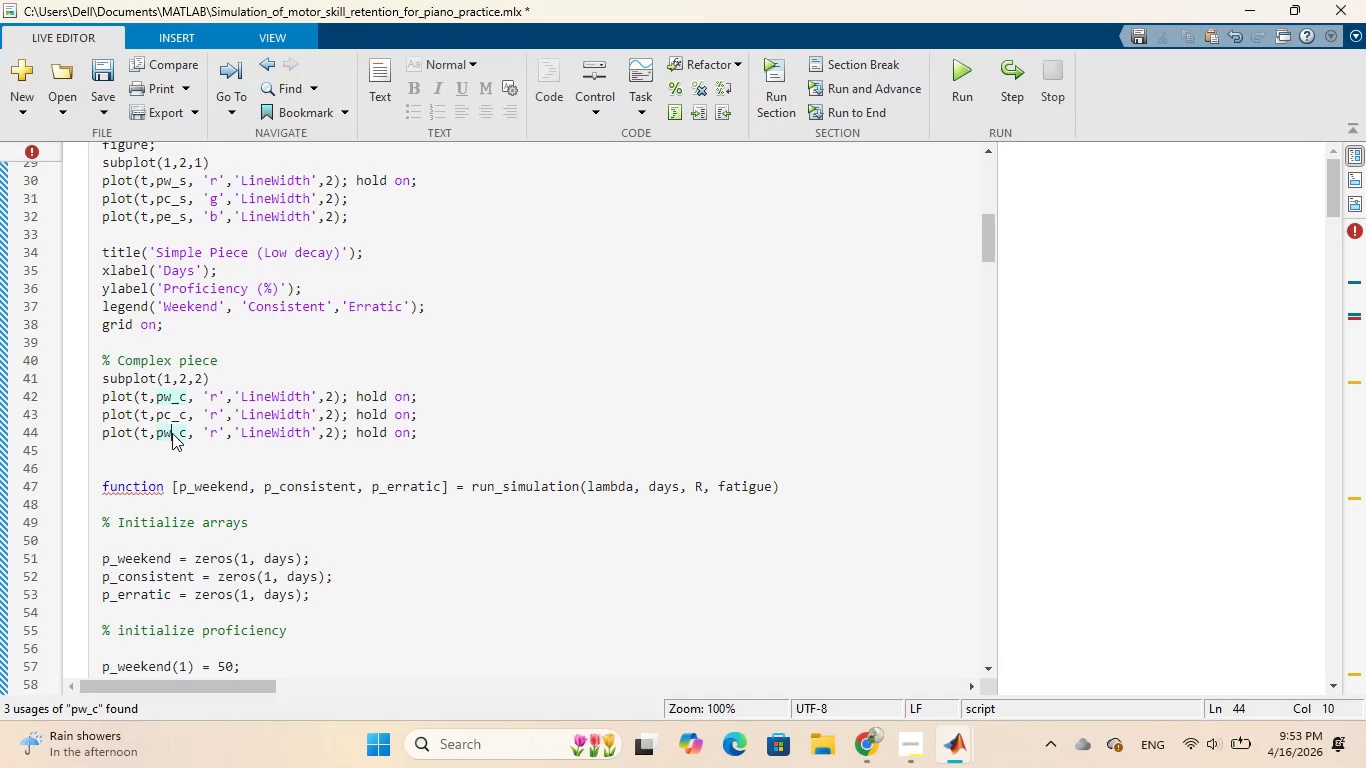 
key(Backspace)
 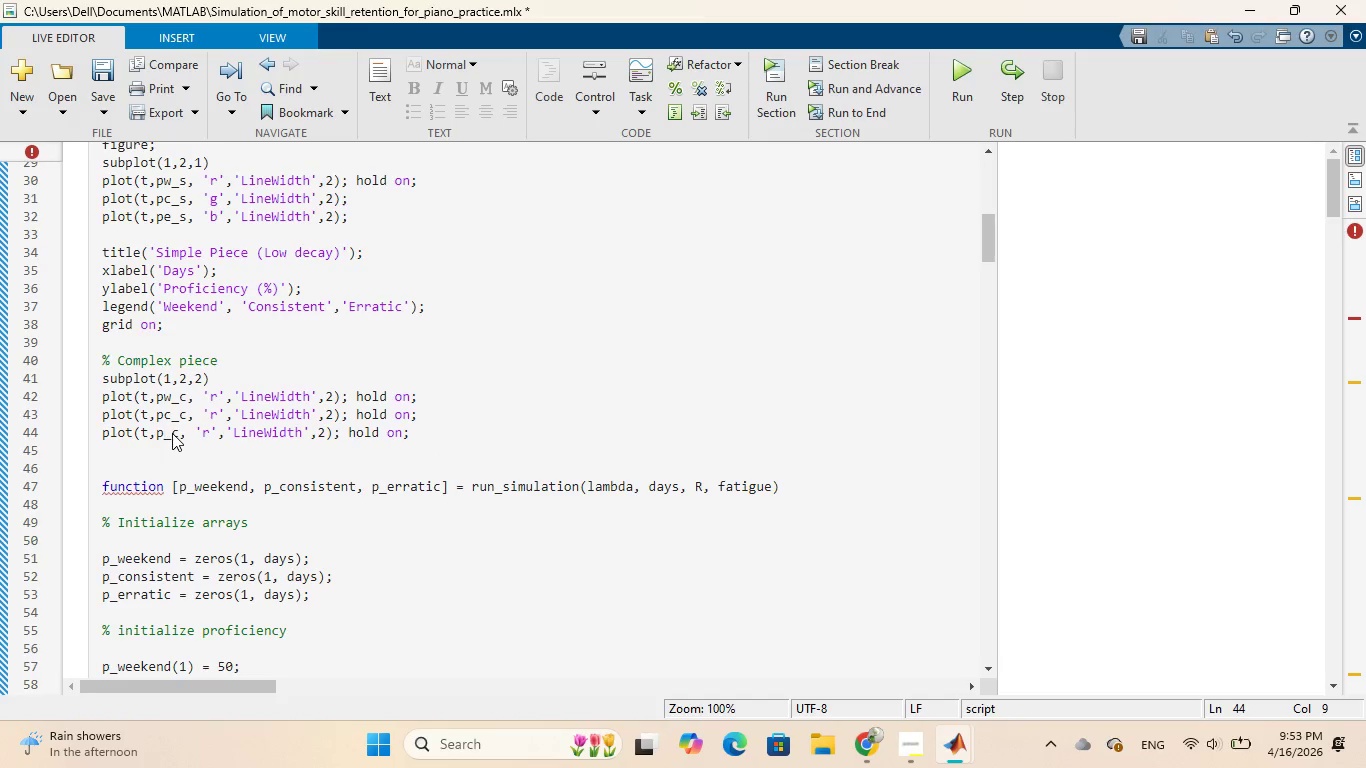 
key(E)
 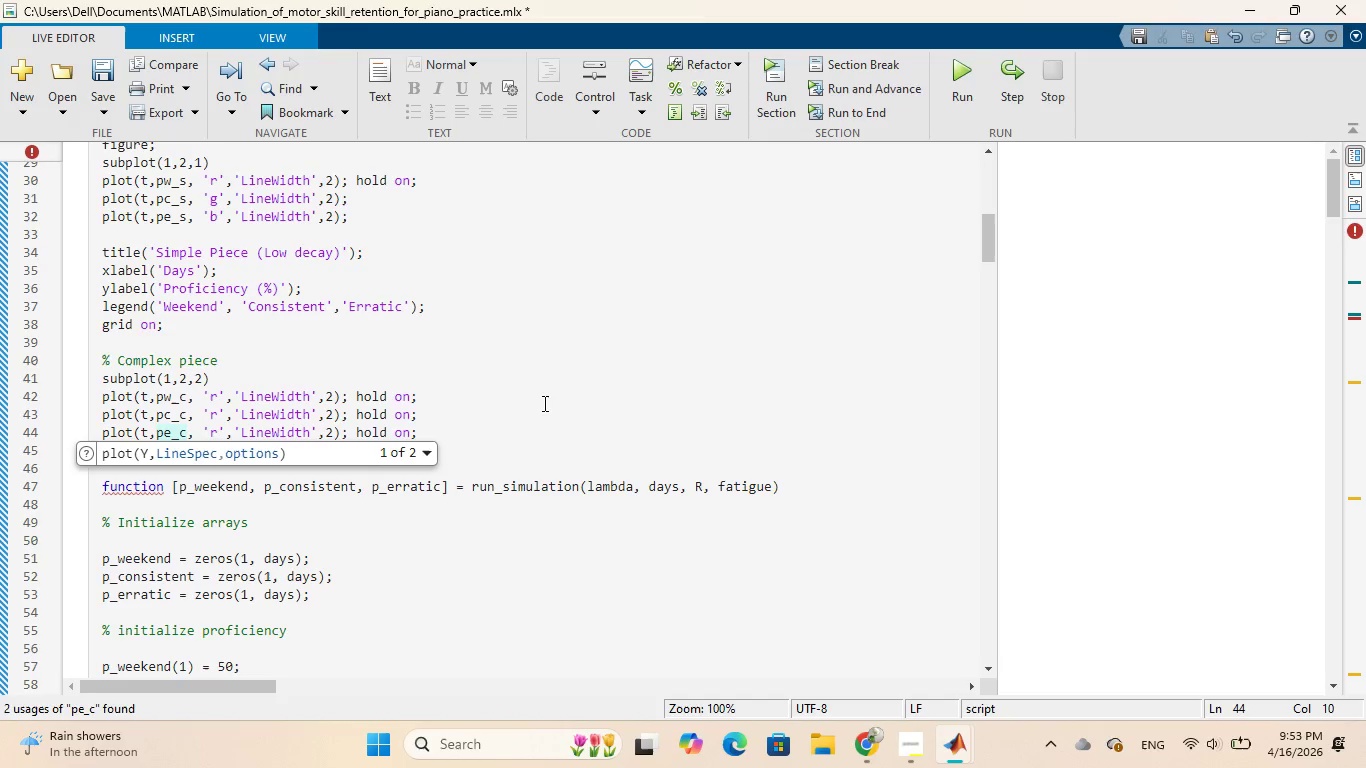 
wait(8.17)
 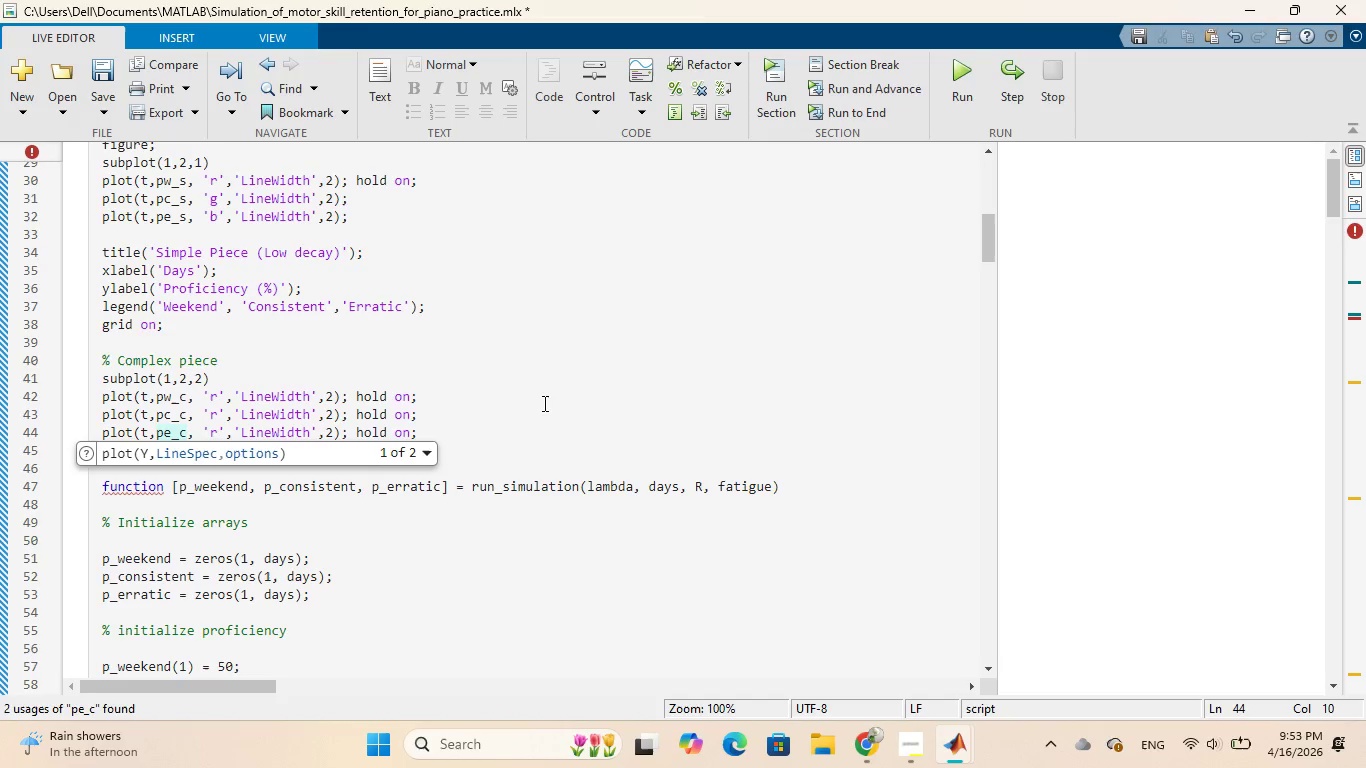 
left_click([215, 411])
 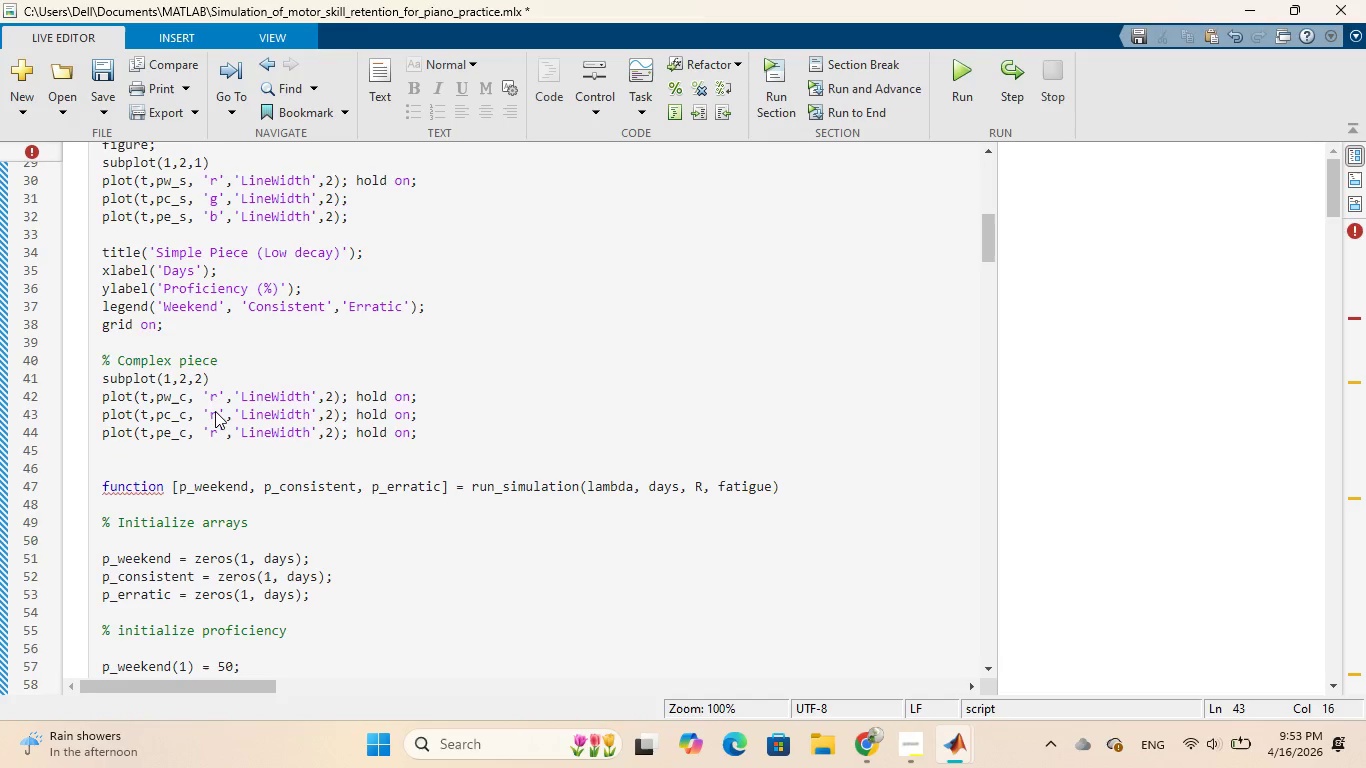 
key(Backspace)
 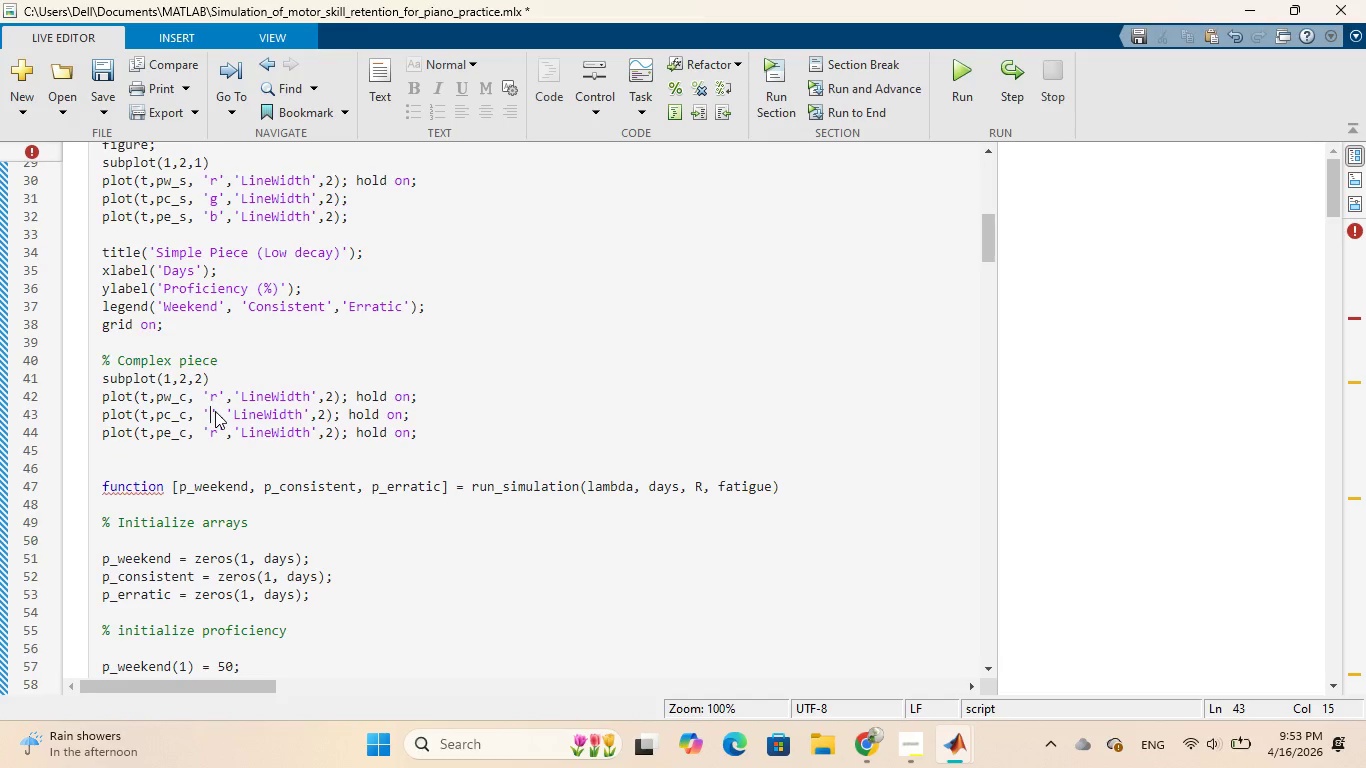 
key(G)
 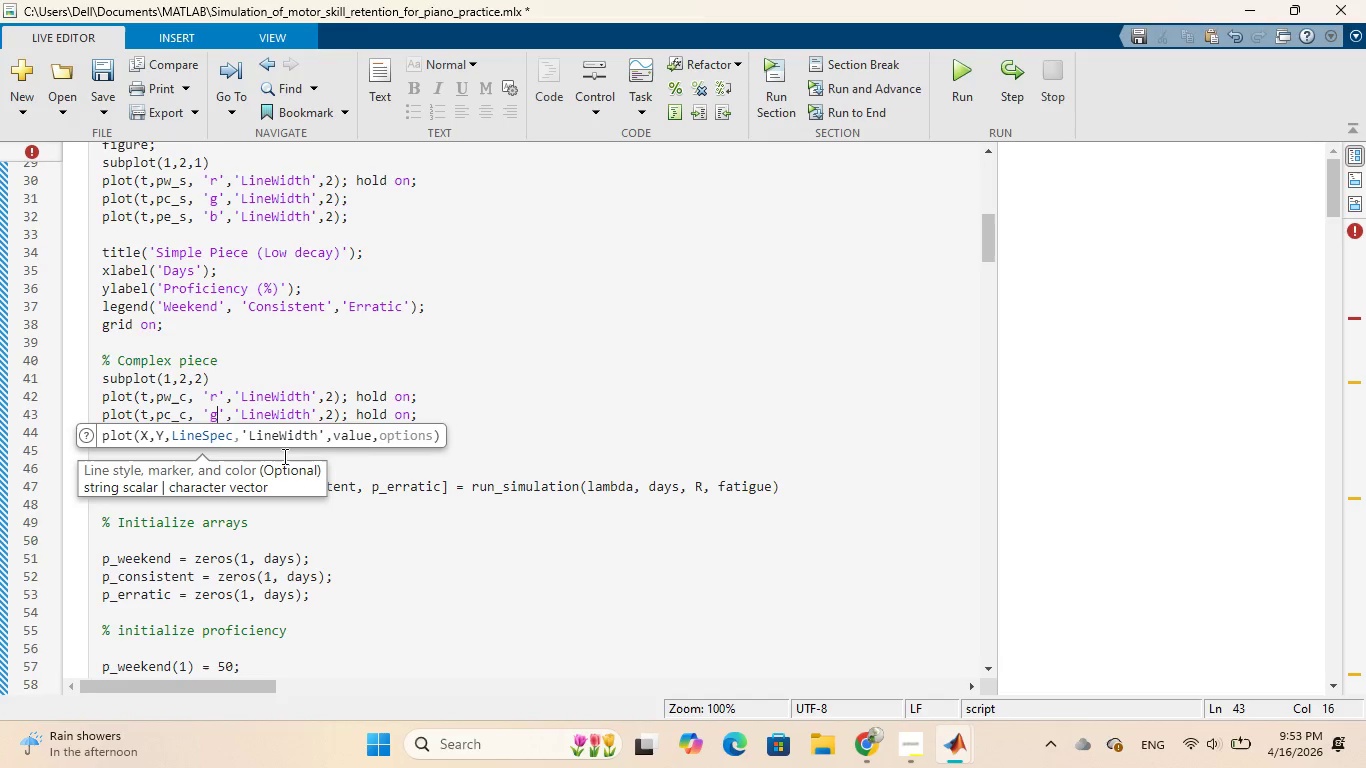 
left_click([537, 436])
 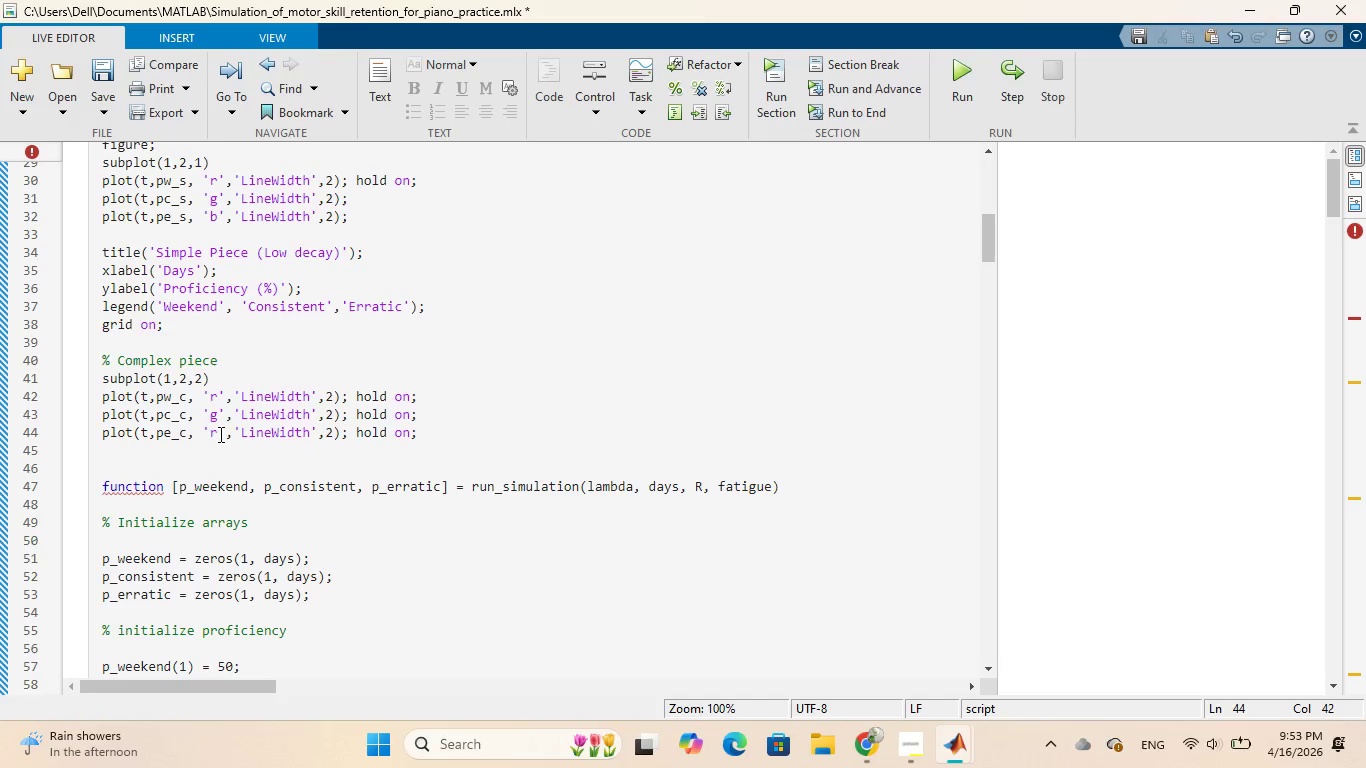 
left_click([219, 434])
 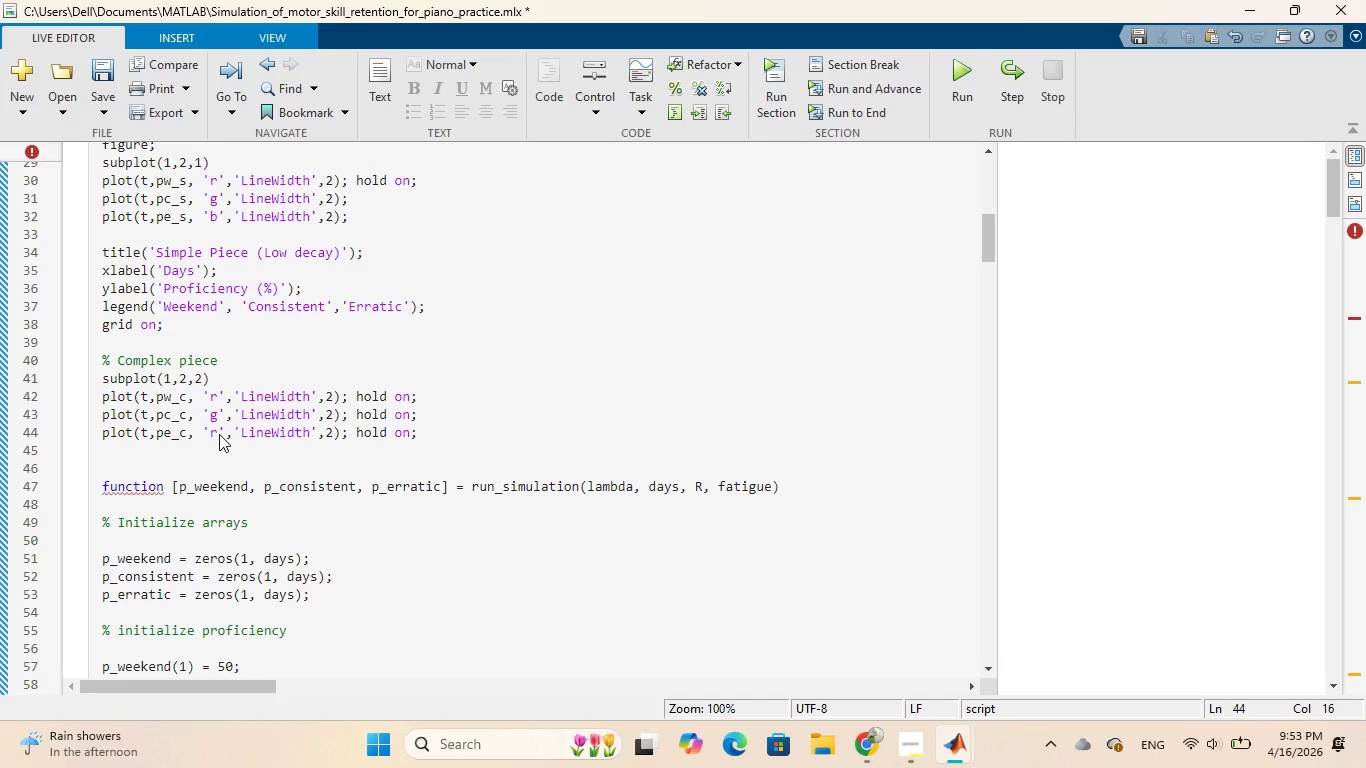 
key(Backspace)
 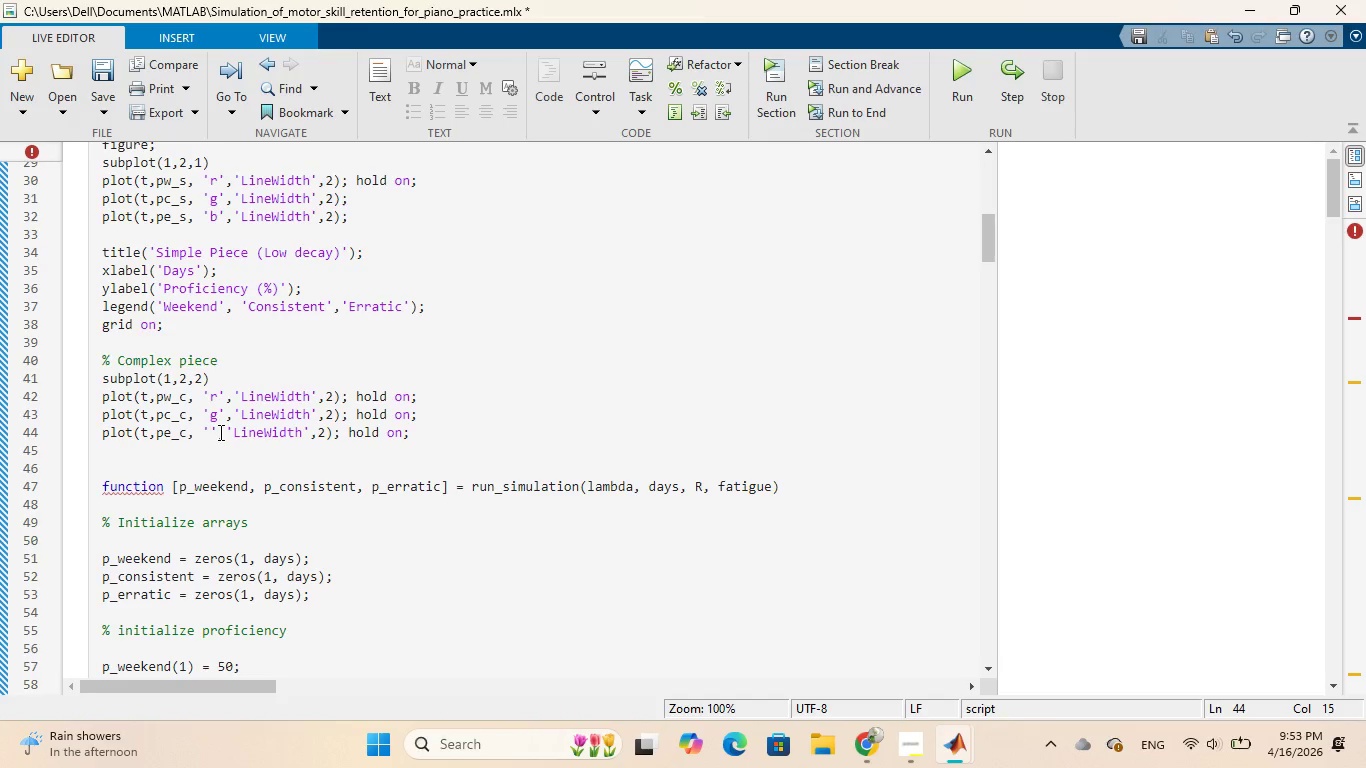 
key(B)
 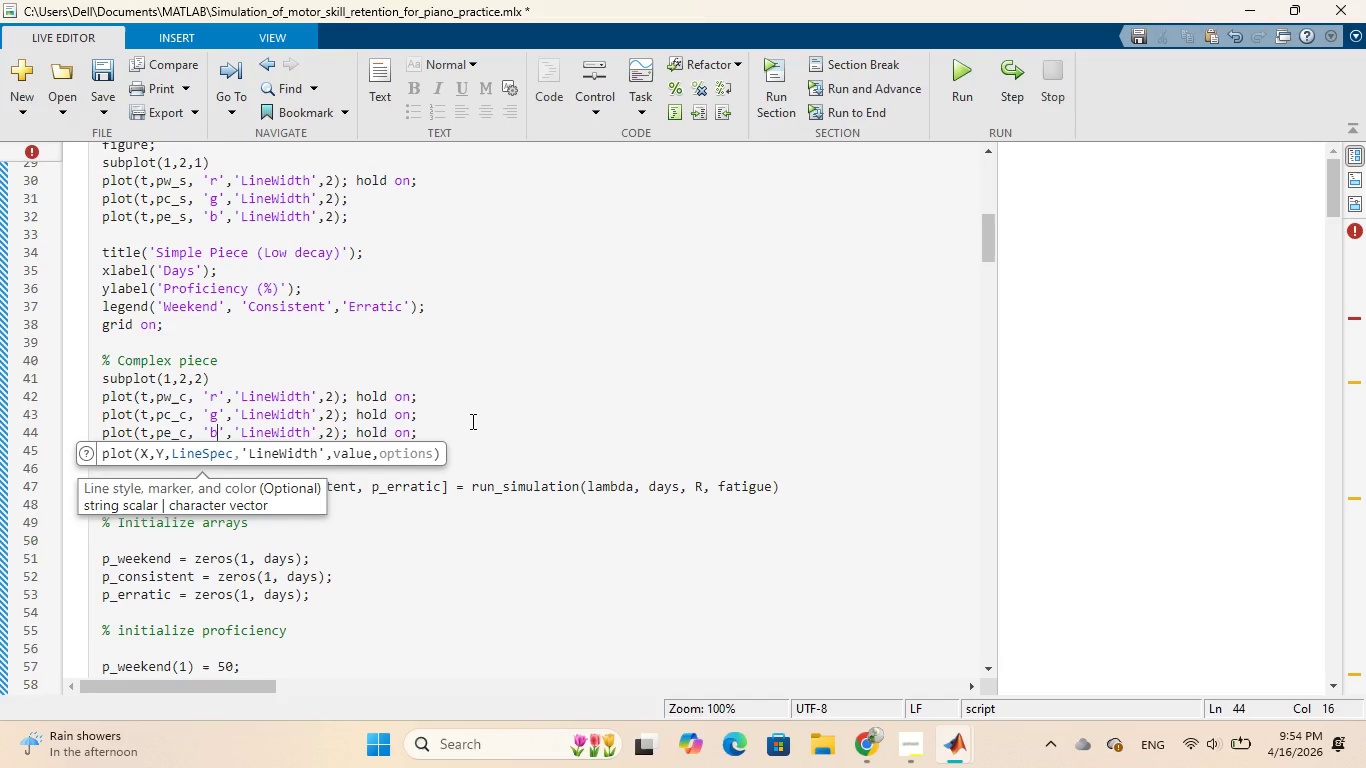 
wait(19.94)
 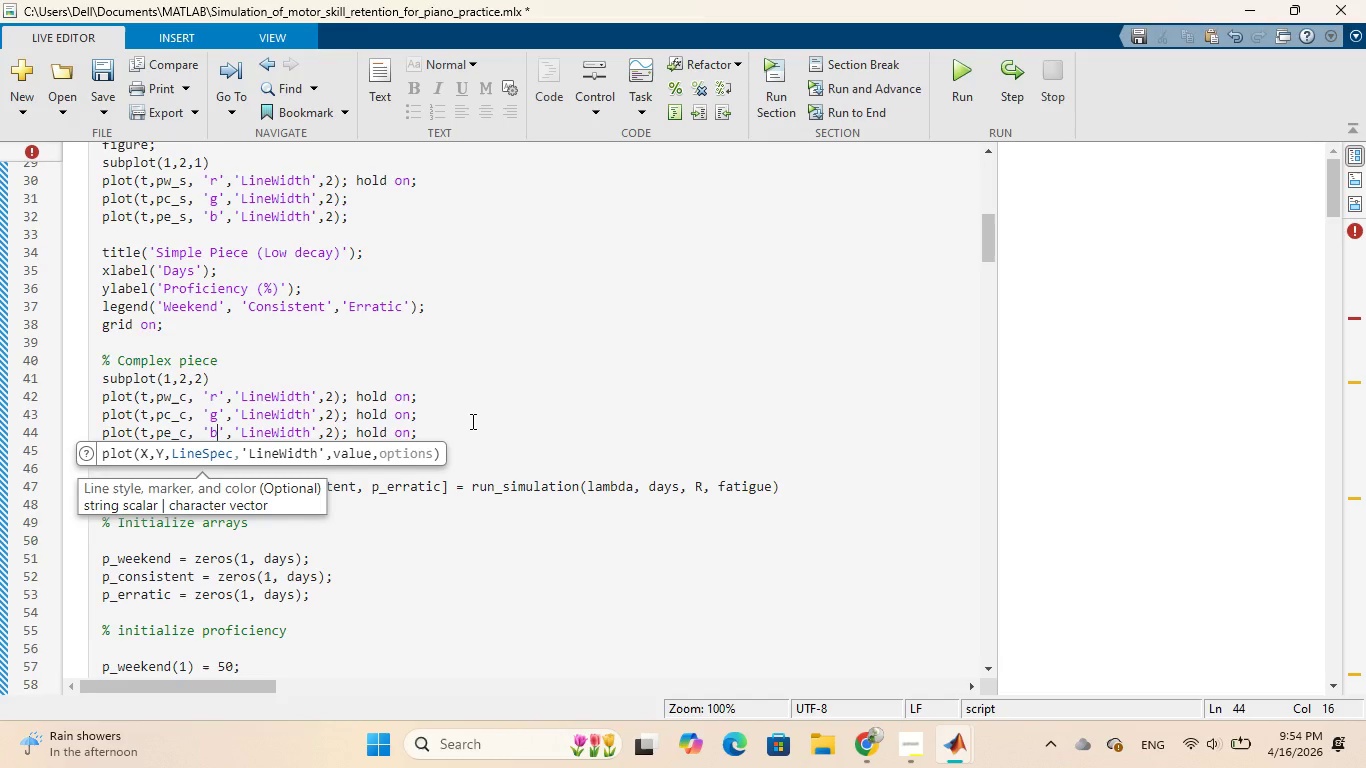 
scroll: coordinate [501, 381], scroll_direction: up, amount: 2.0
 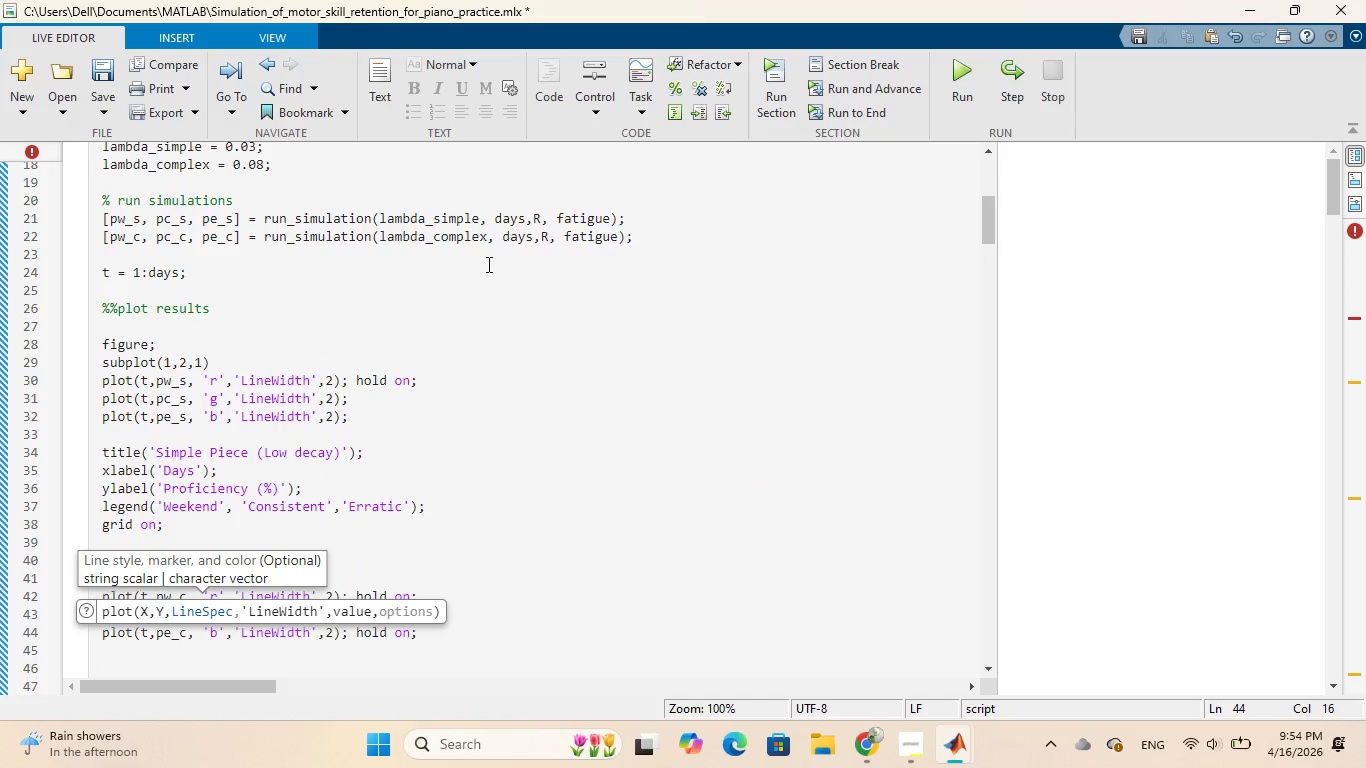 
scroll: coordinate [487, 264], scroll_direction: down, amount: 3.0
 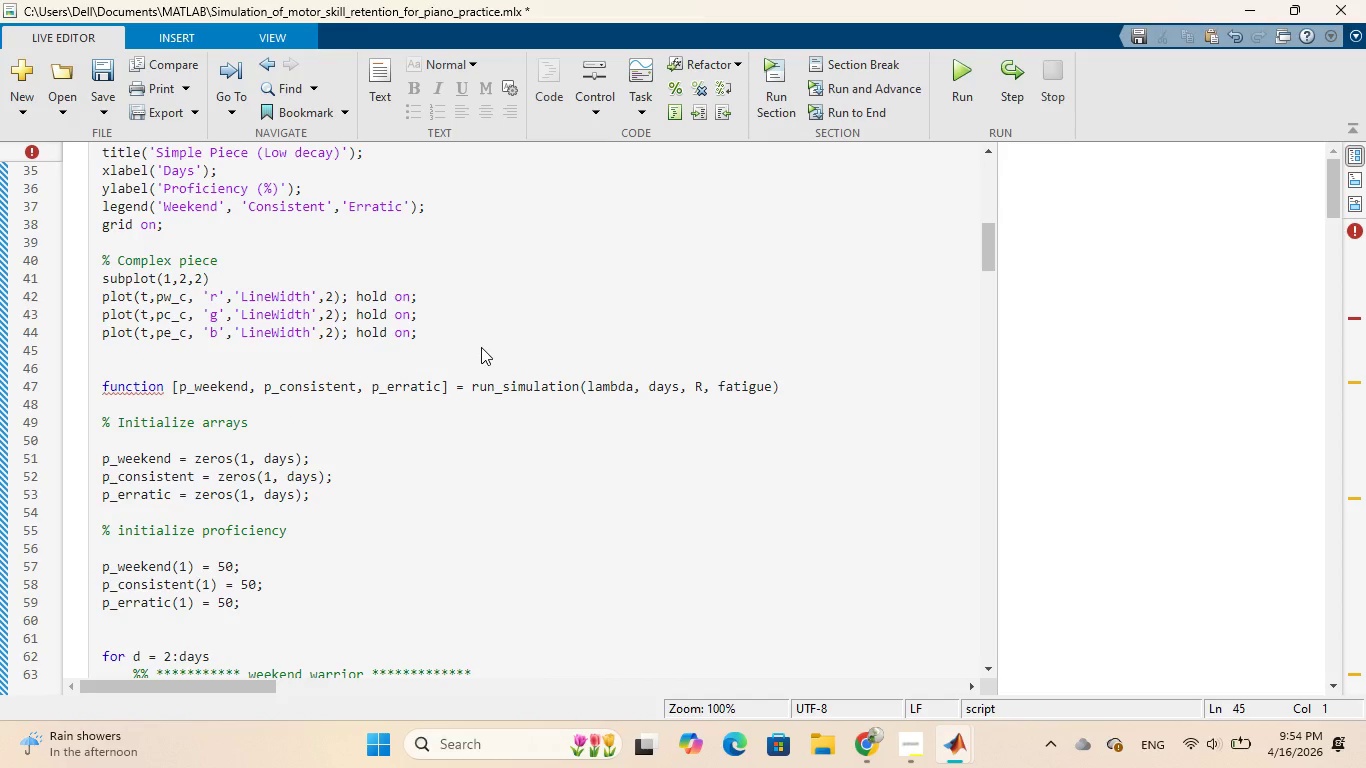 
wait(13.97)
 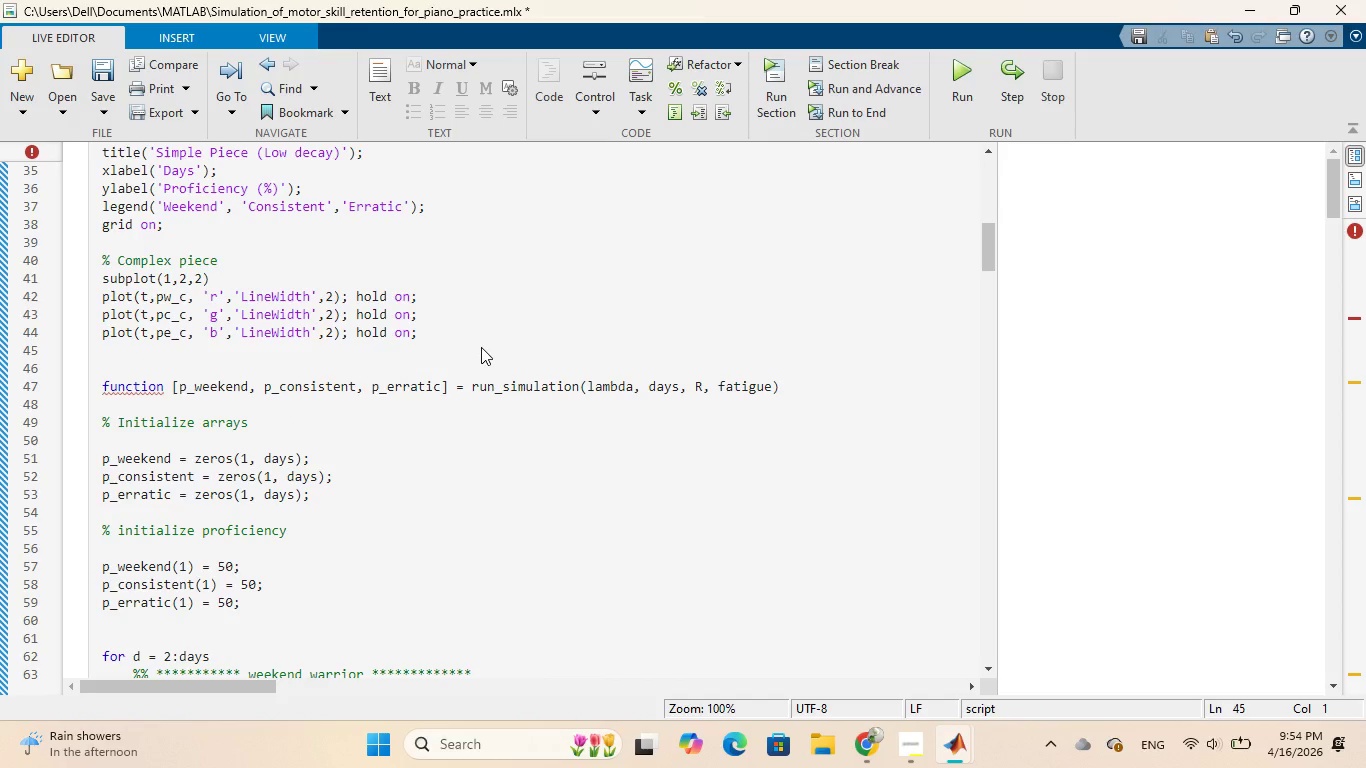 
type(title()
 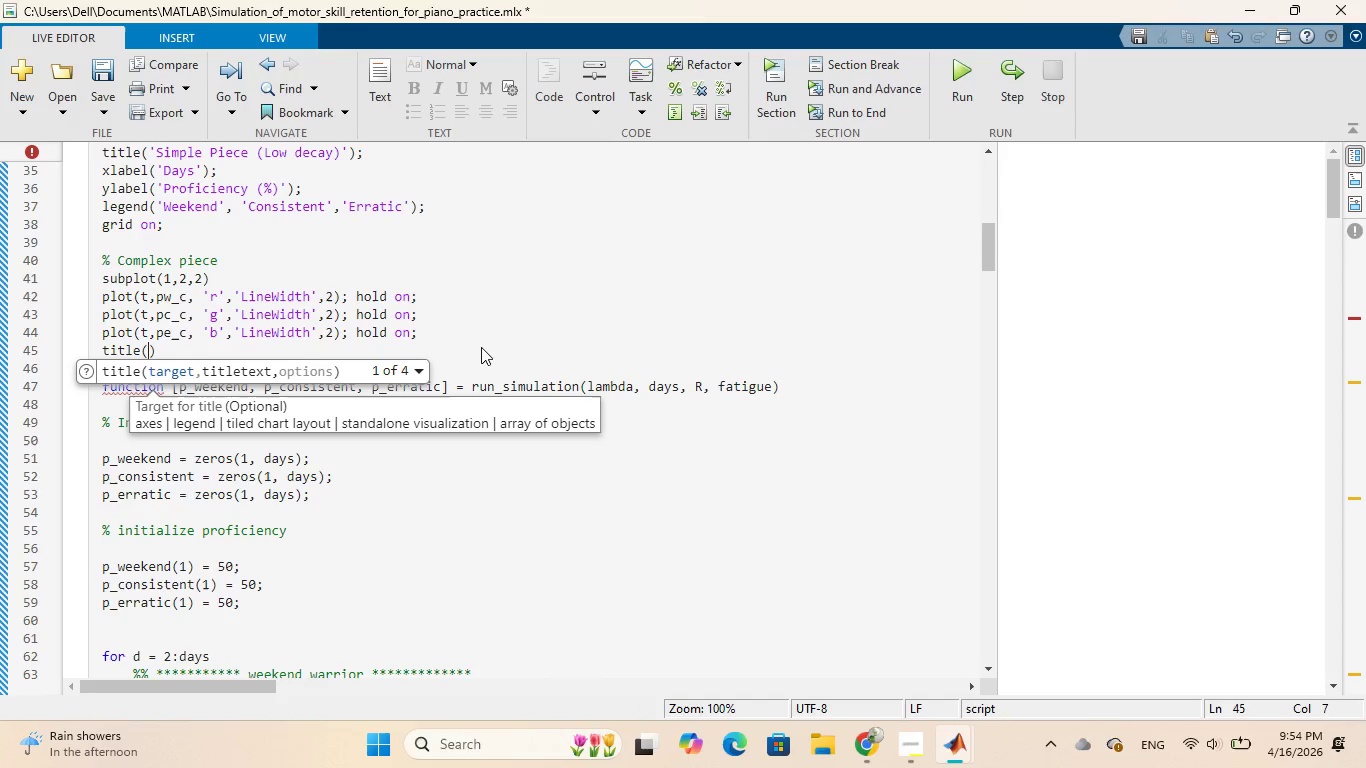 
type('Complex Piece)
 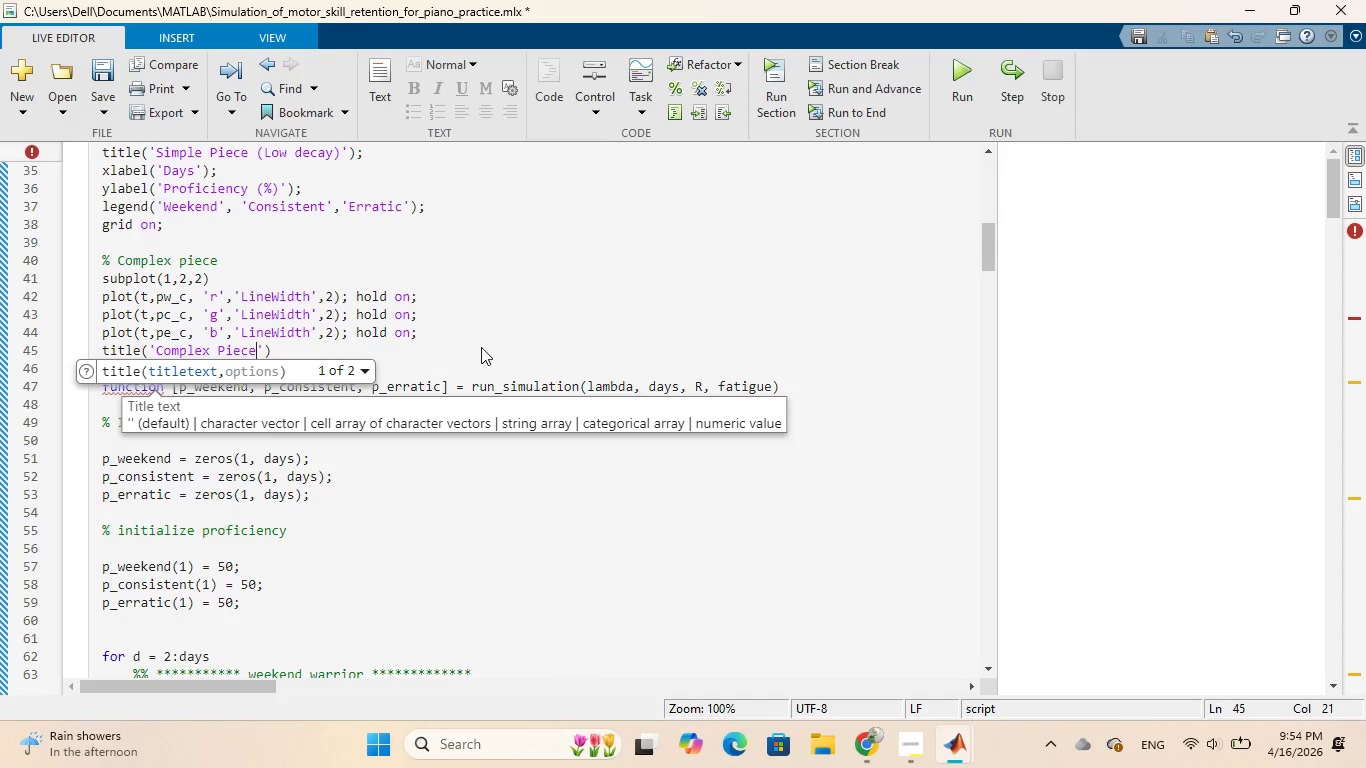 
type( (High)
 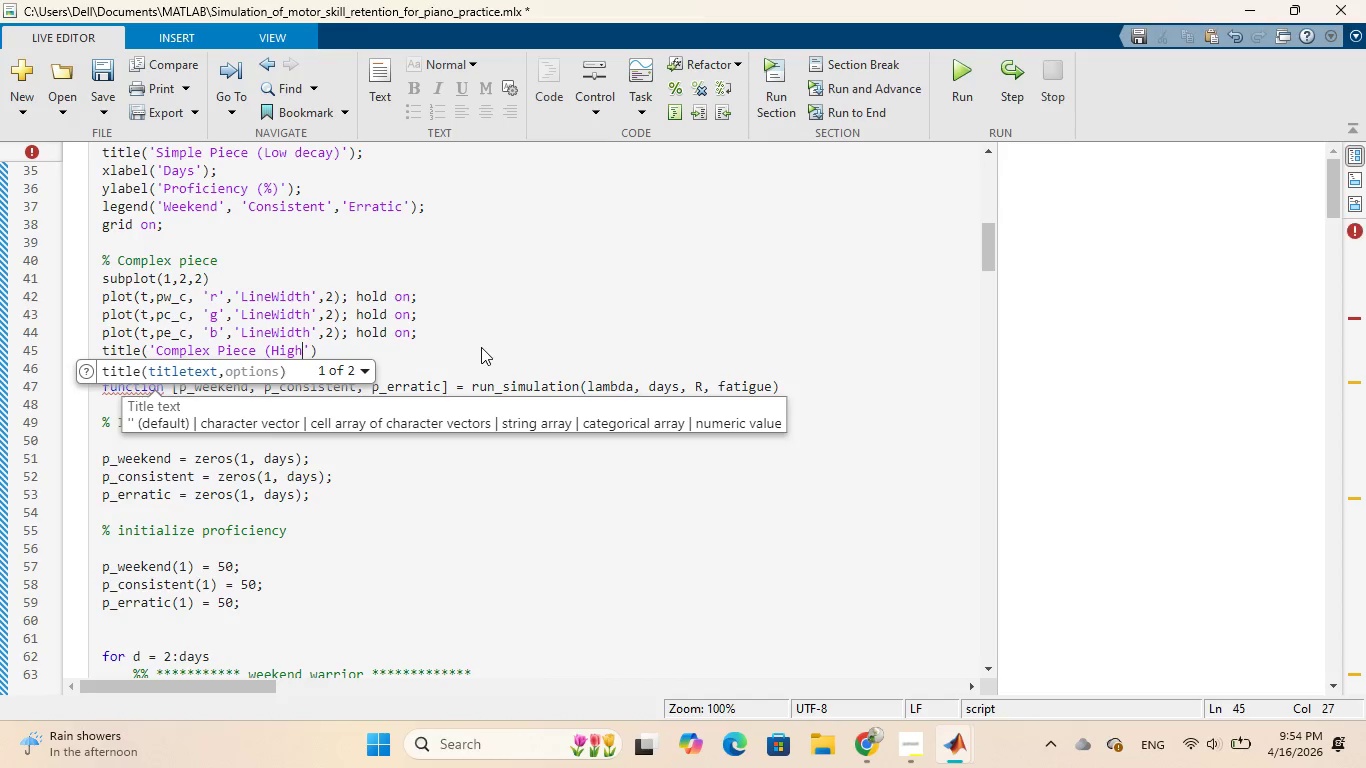 
wait(7.66)
 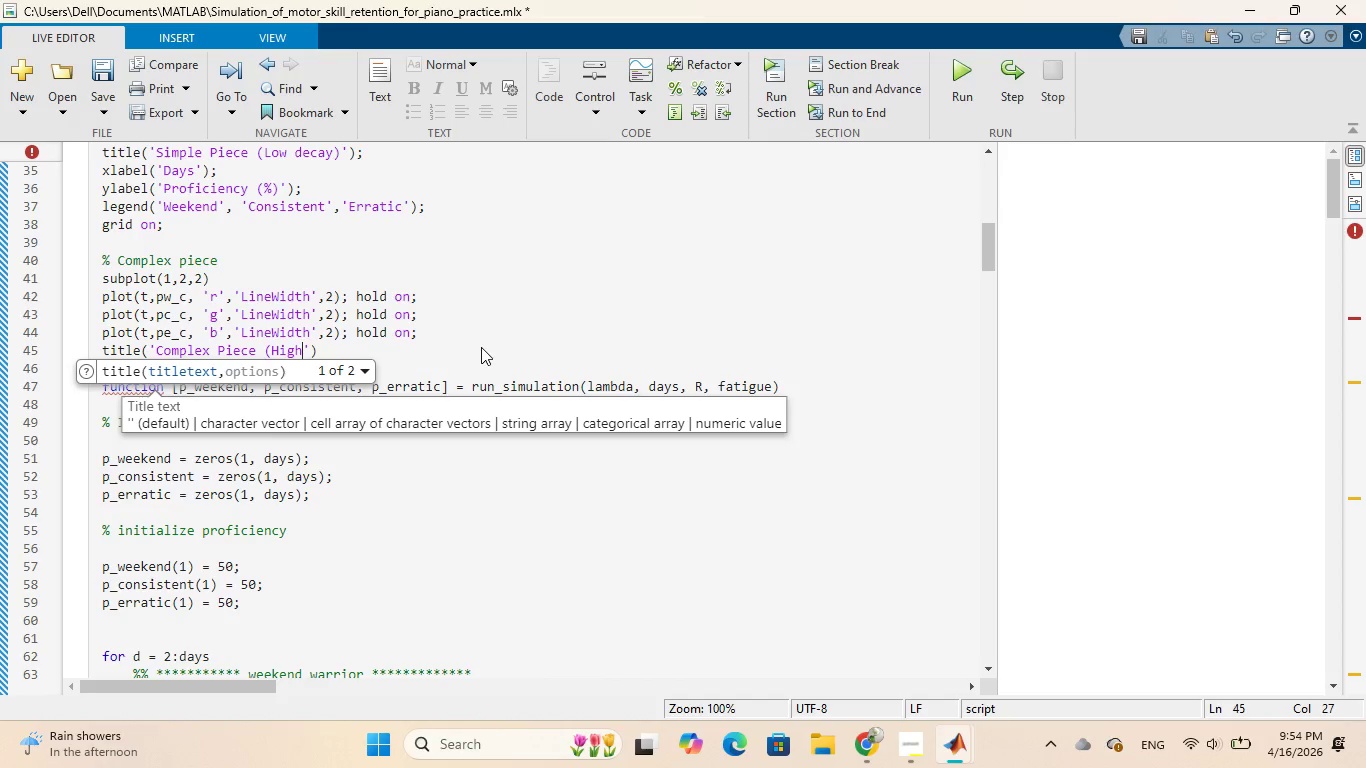 
type( Decay)
 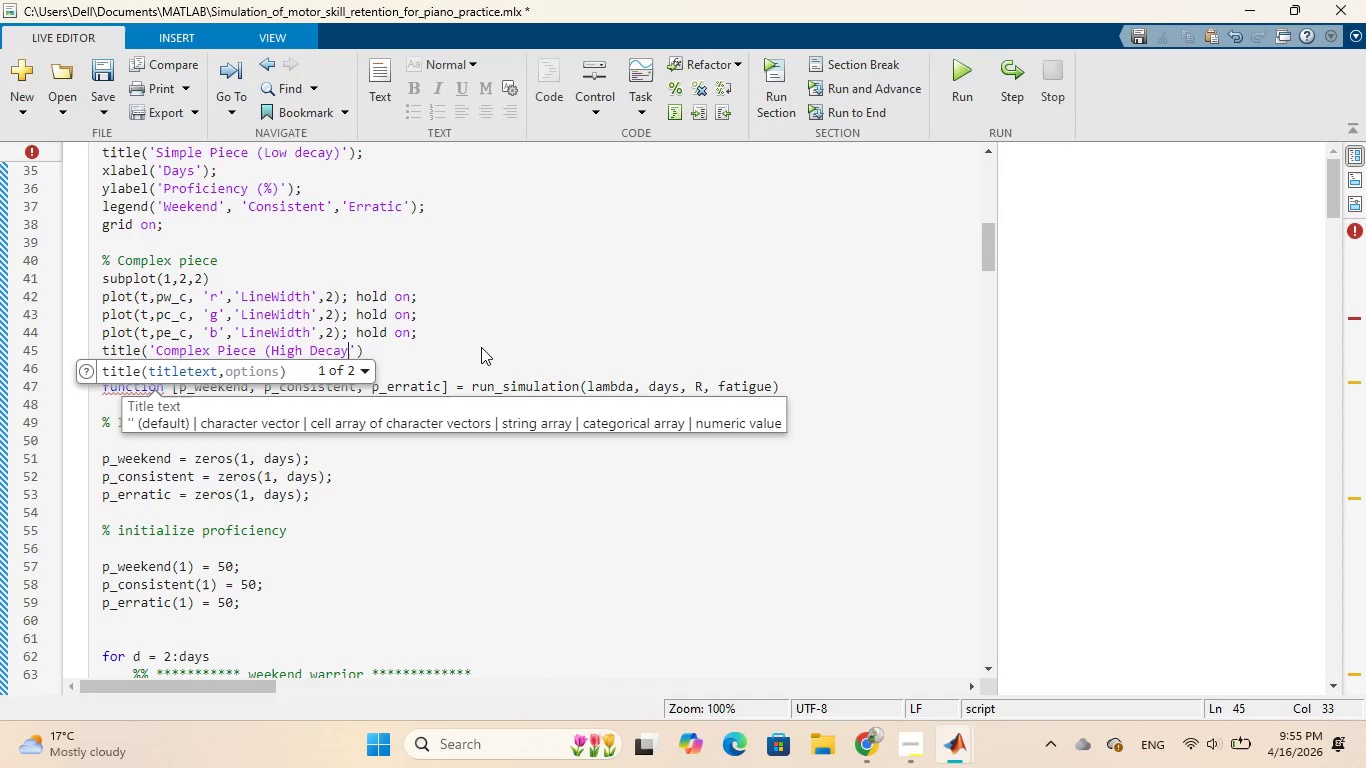 
key(ArrowRight)
 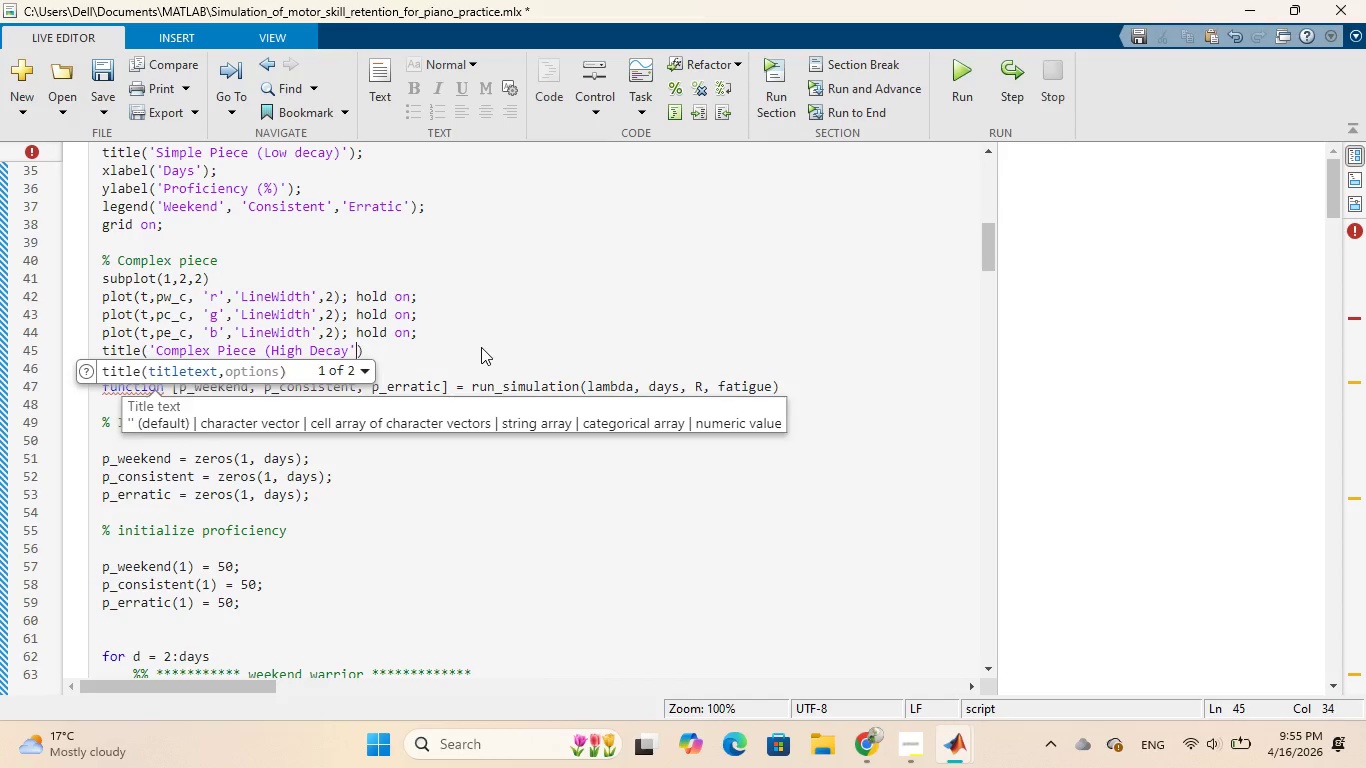 
key(ArrowRight)
 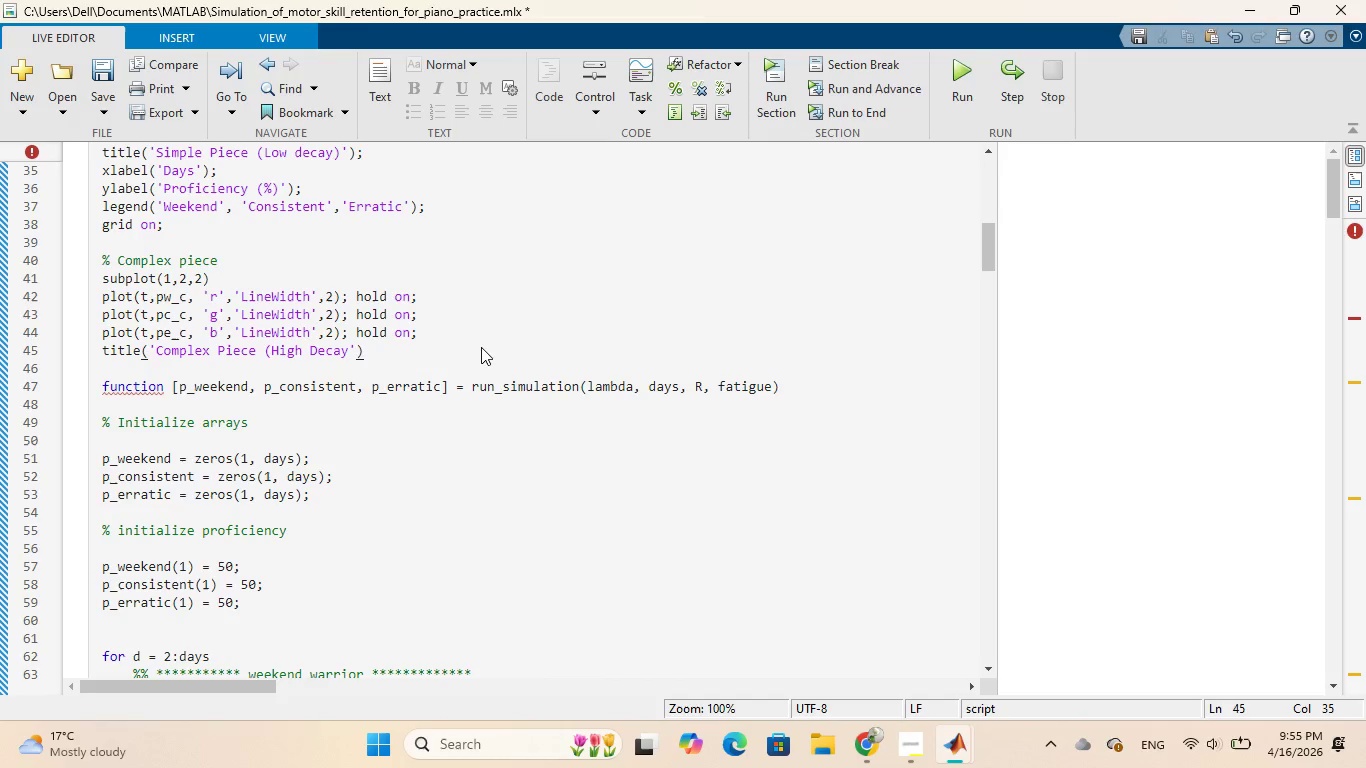 
key(Semicolon)
 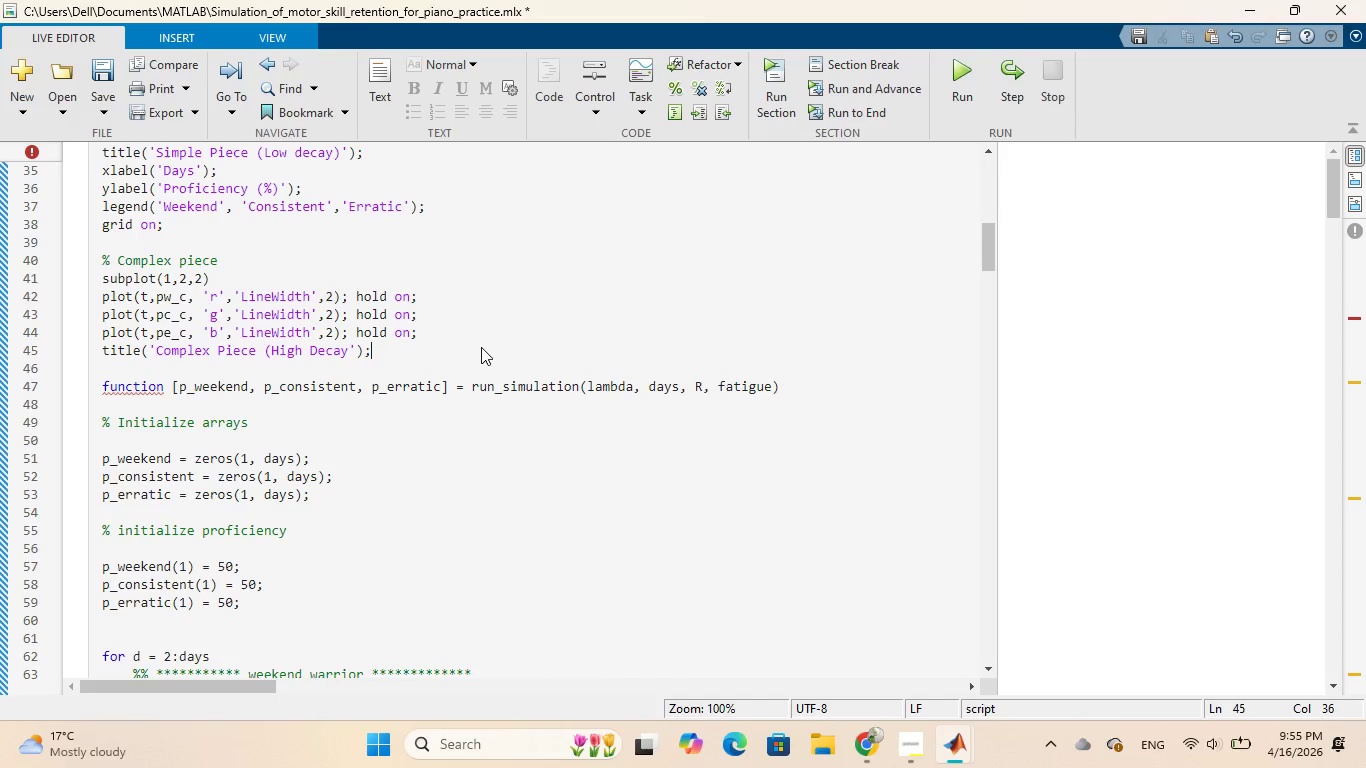 
key(Enter)
 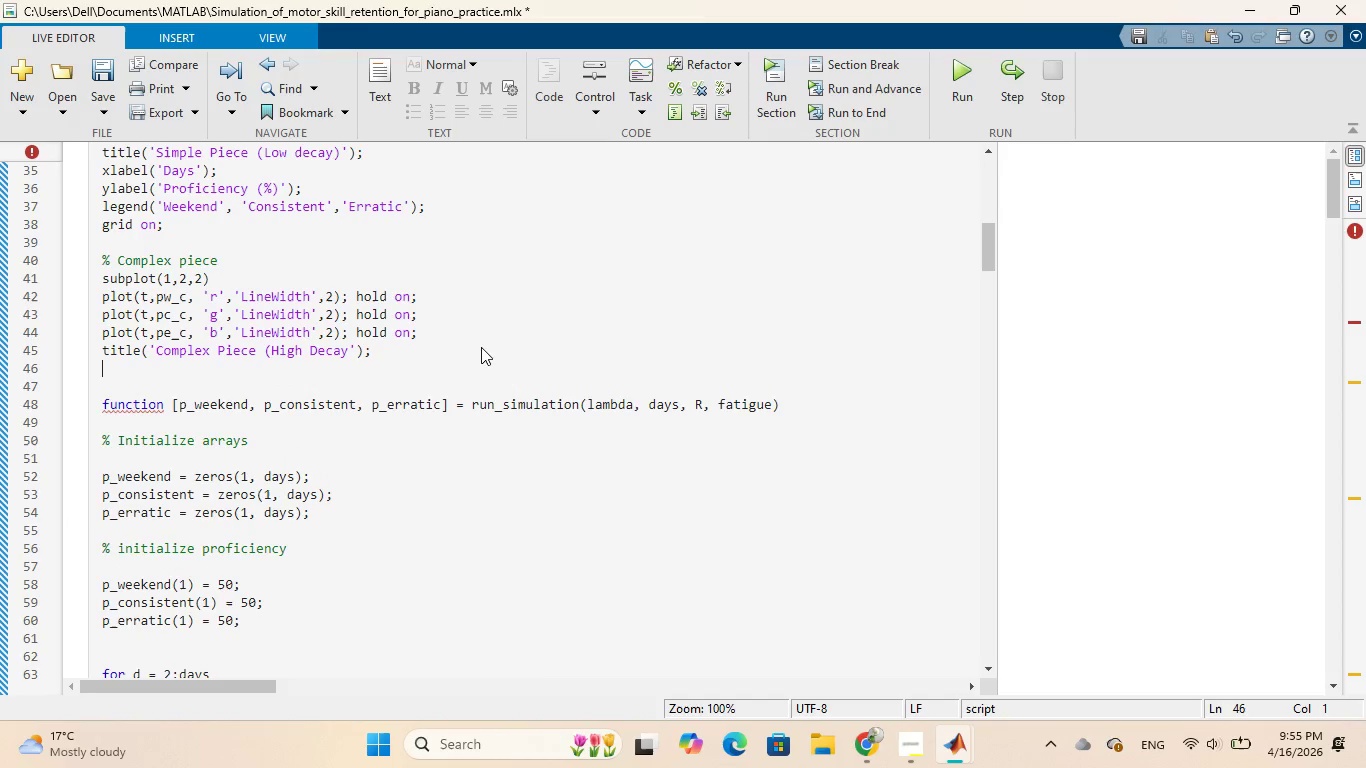 
type(xlav)
key(Backspace)
type(bel)
 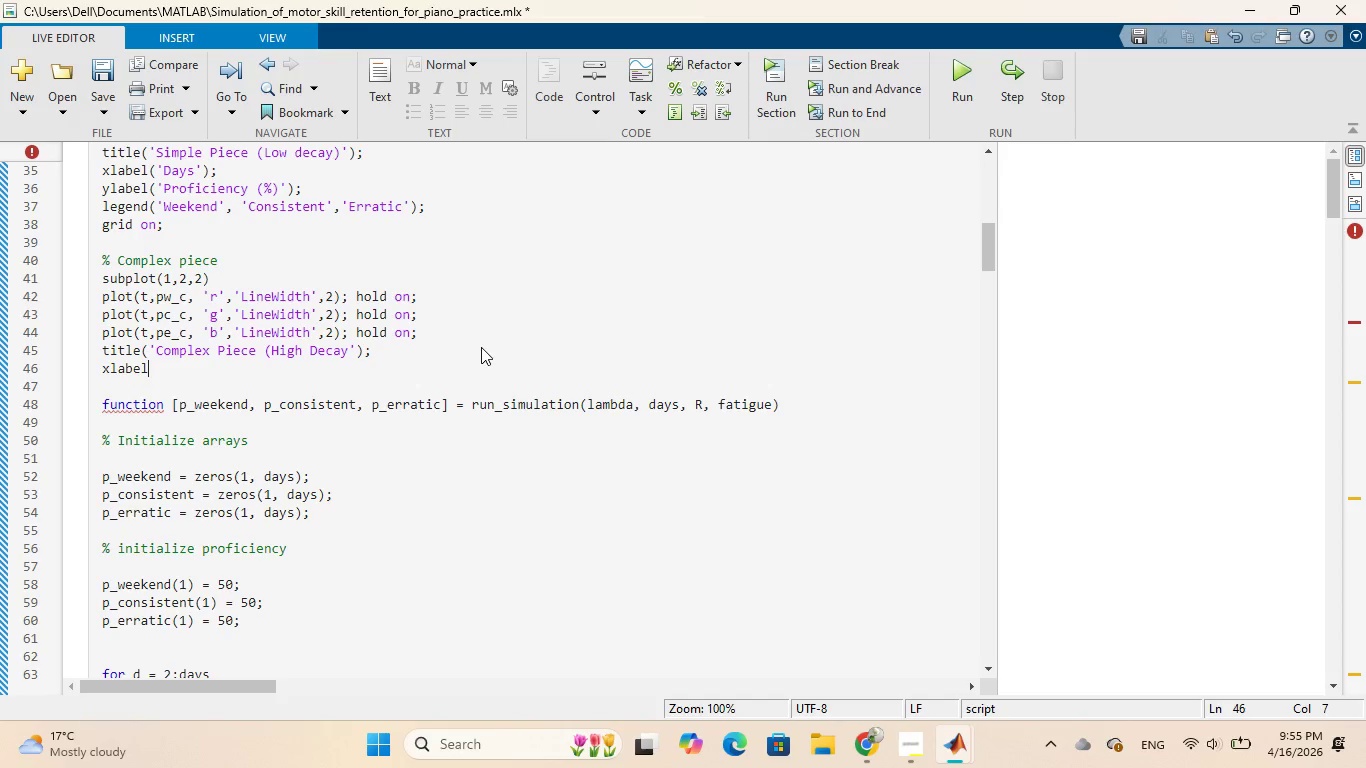 
type(('Days)
 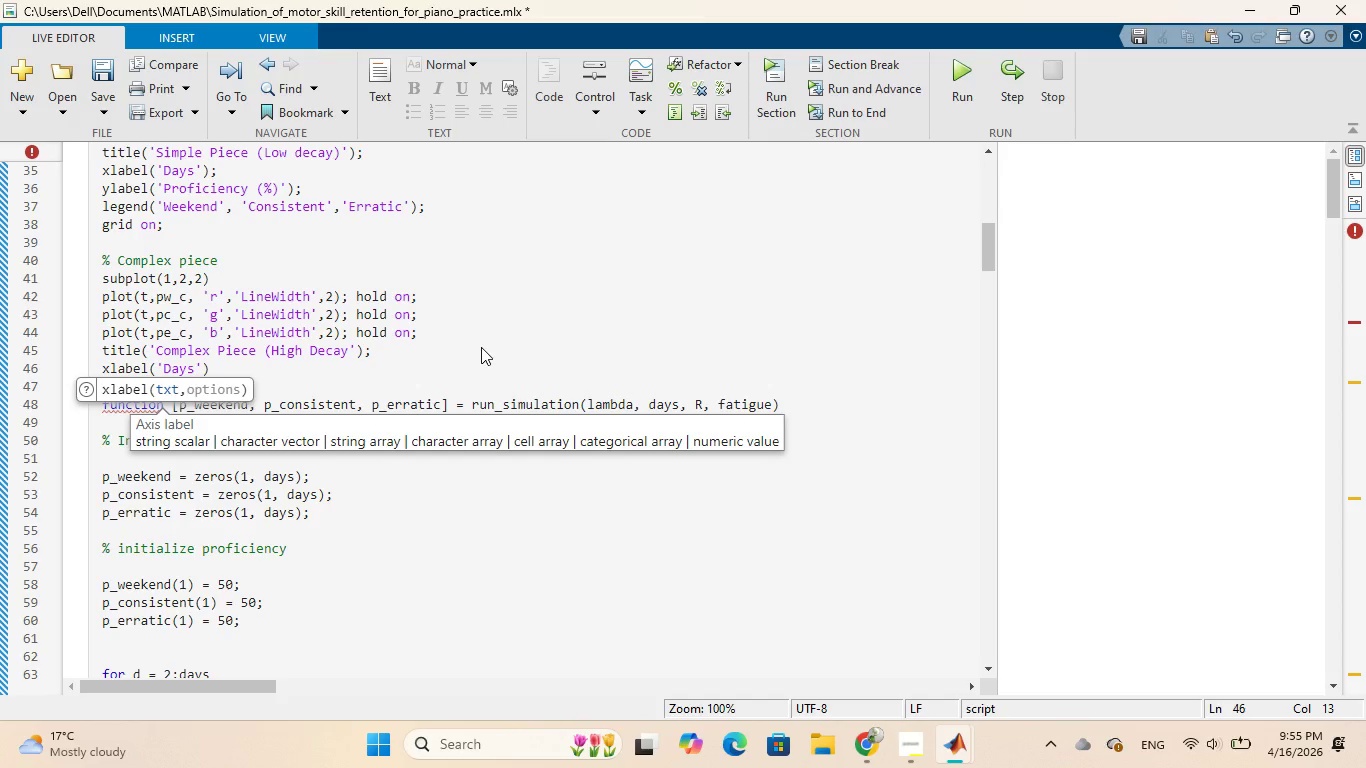 
wait(5.75)
 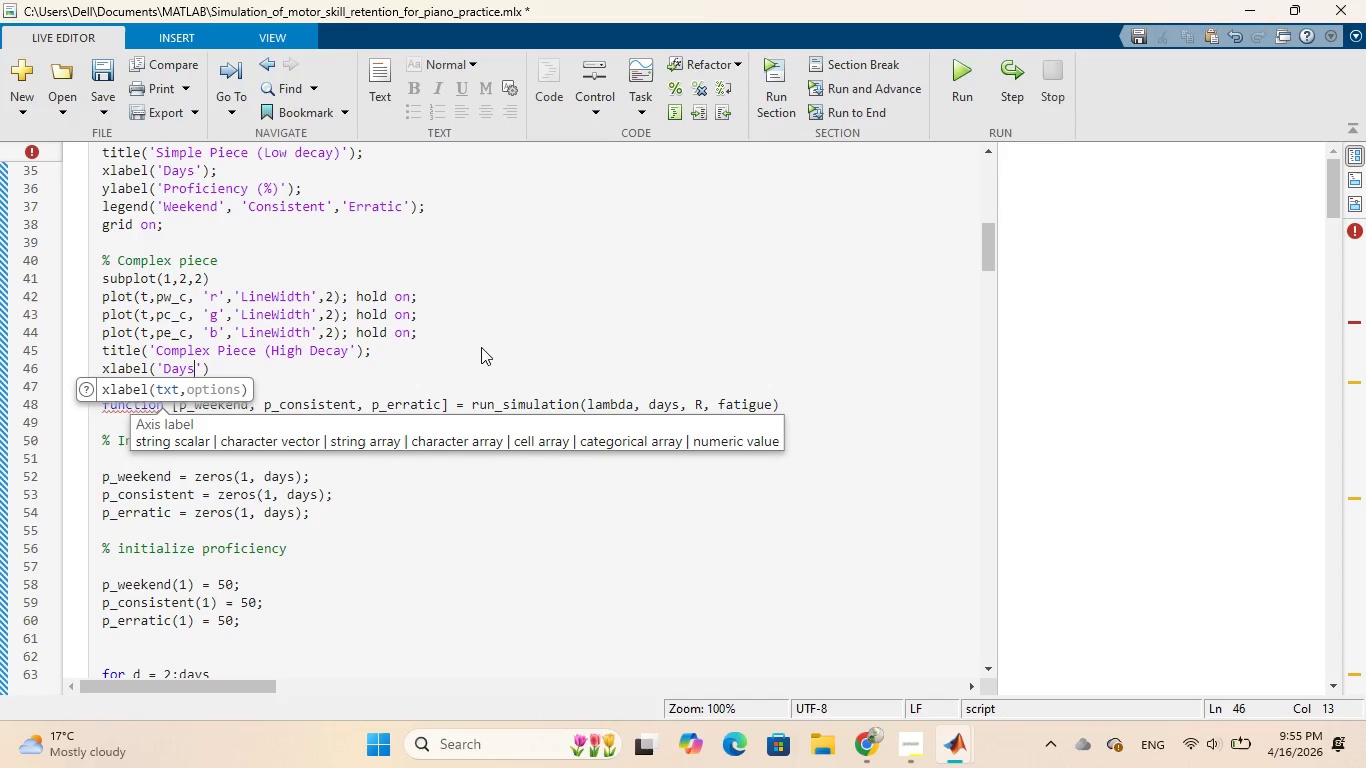 
key(ArrowRight)
 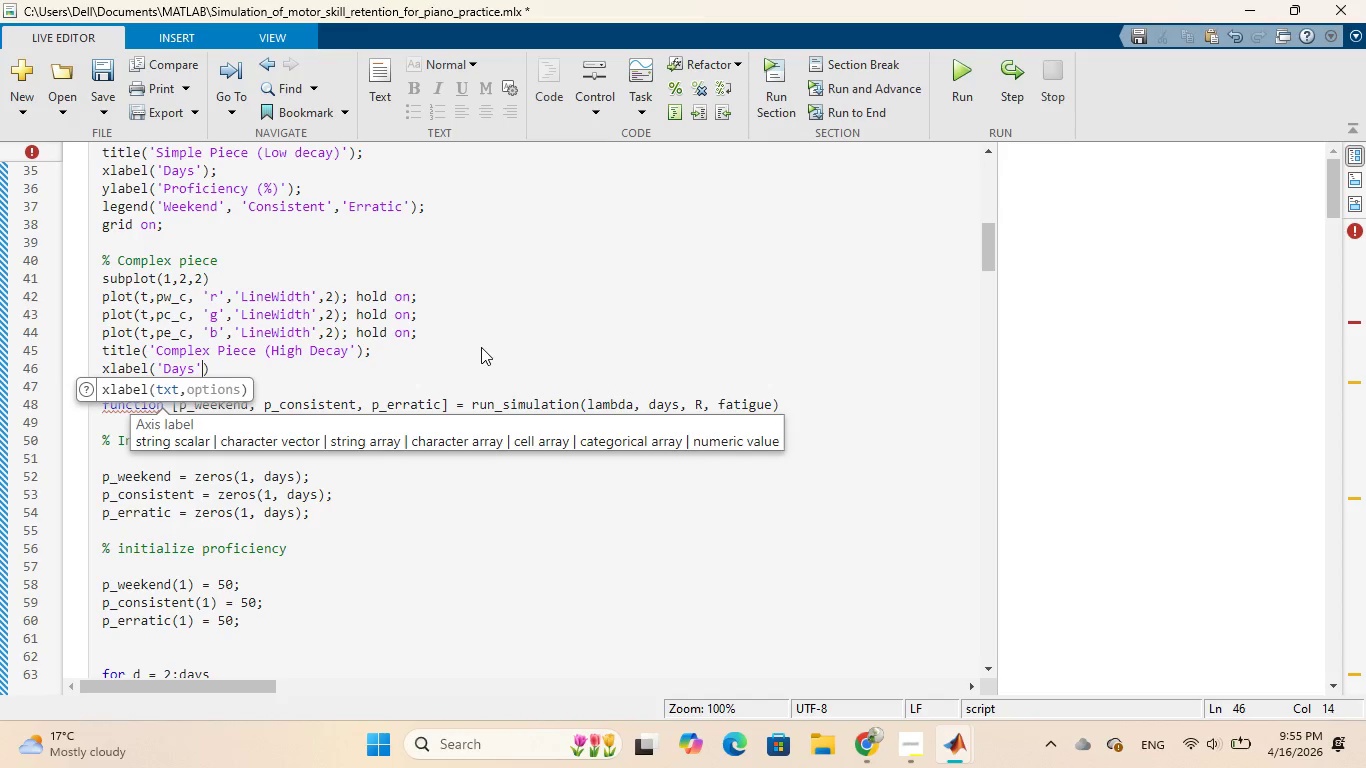 
key(ArrowRight)
 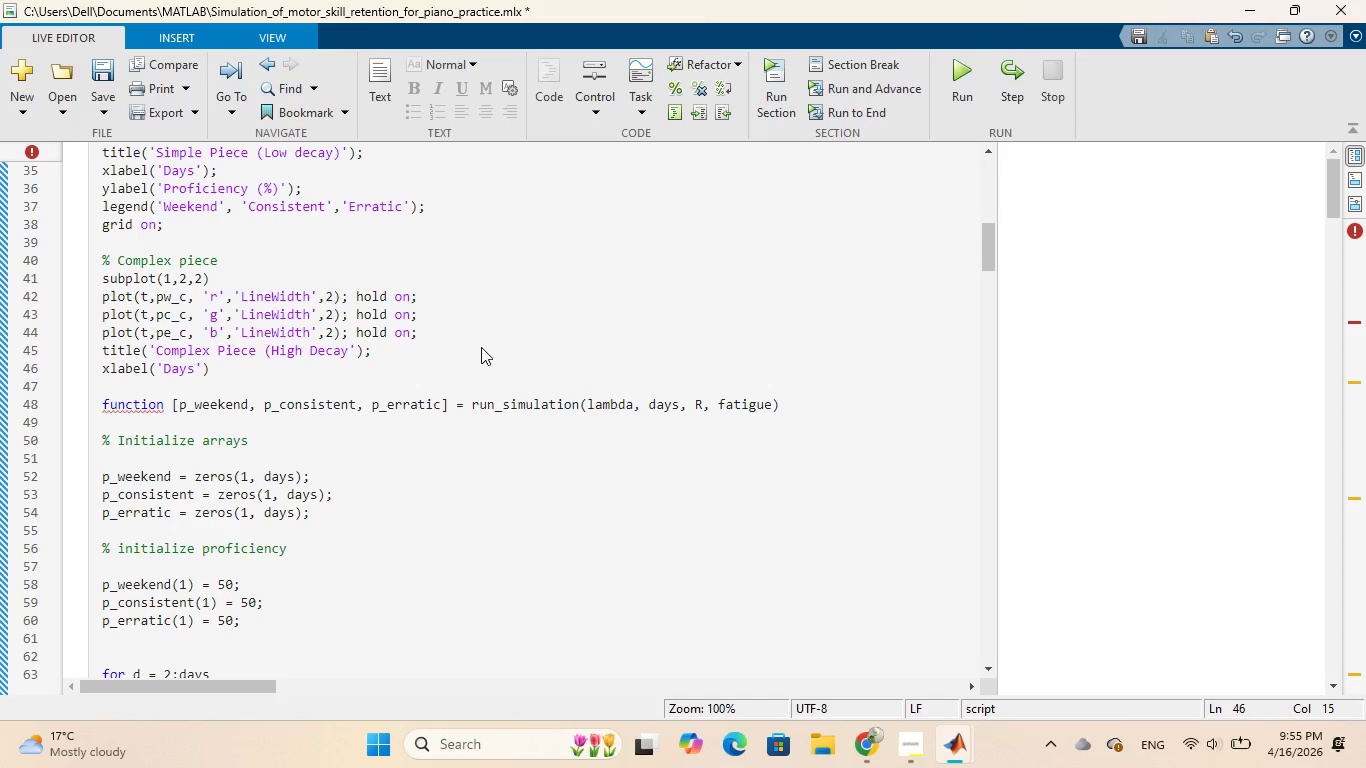 
key(Semicolon)
 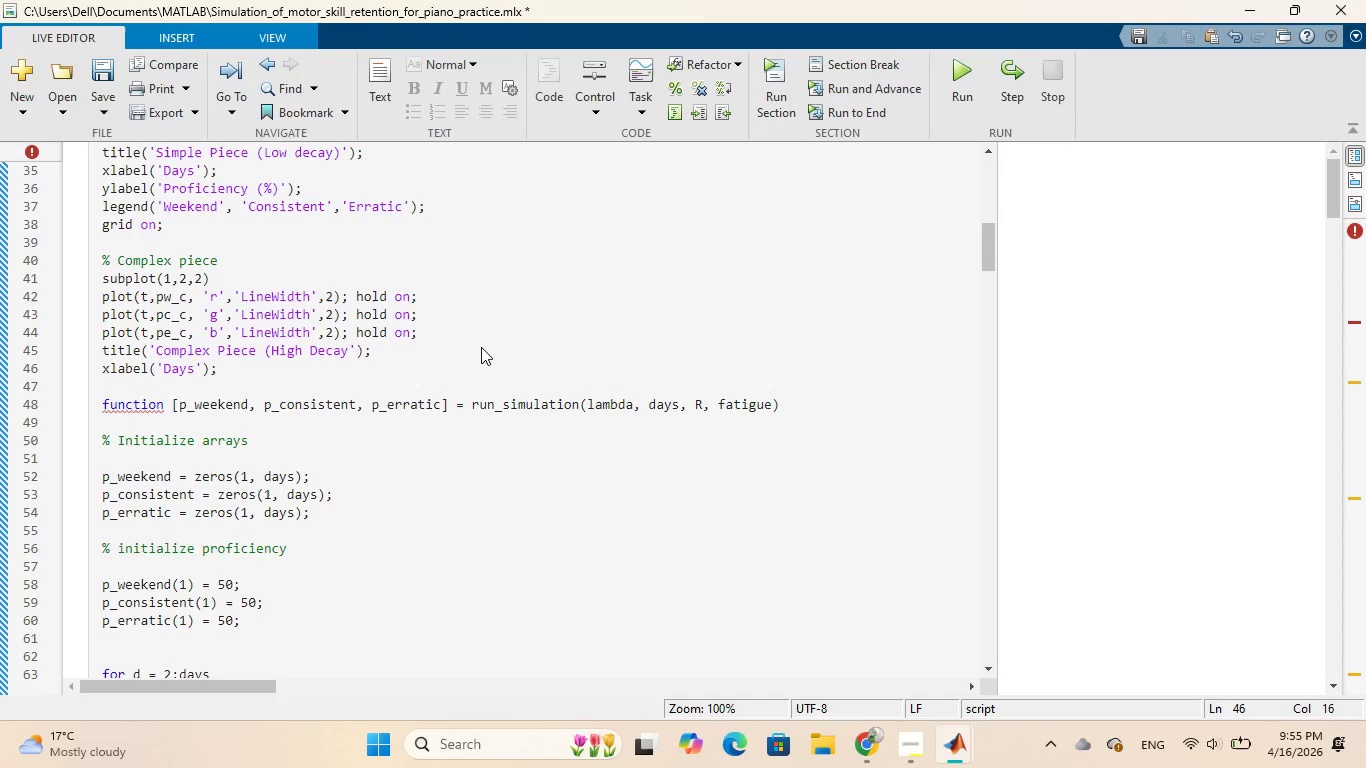 
wait(9.78)
 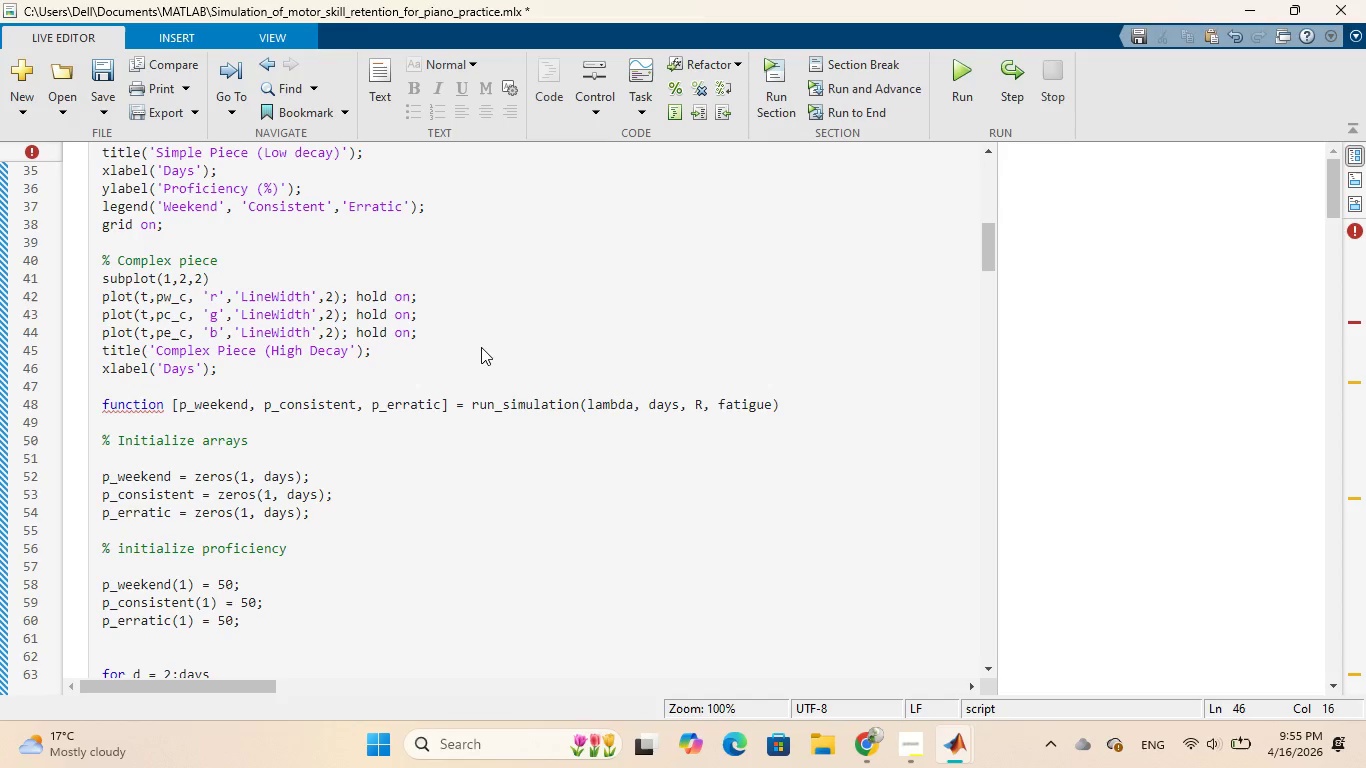 
key(Enter)
 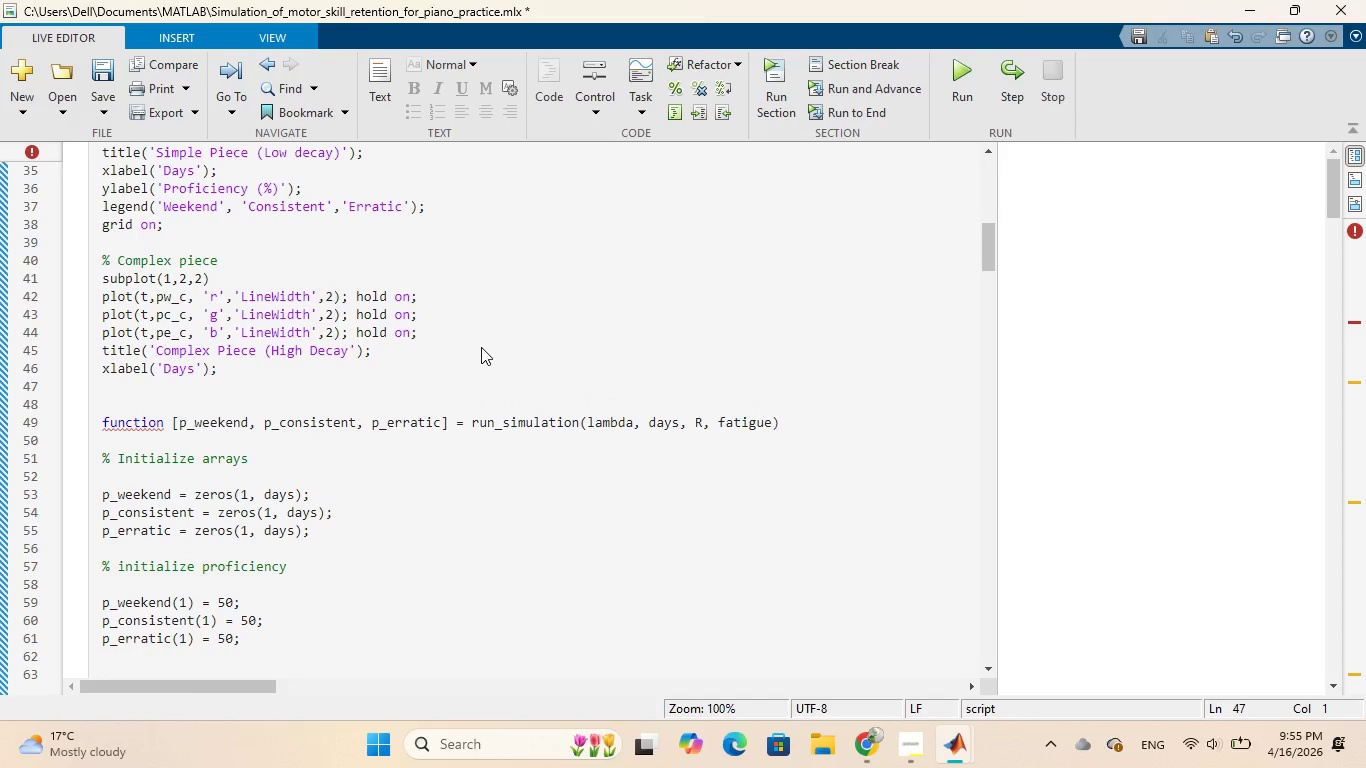 
type(ylael)
key(Backspace)
key(Backspace)
type(bel('Proficiency ())
 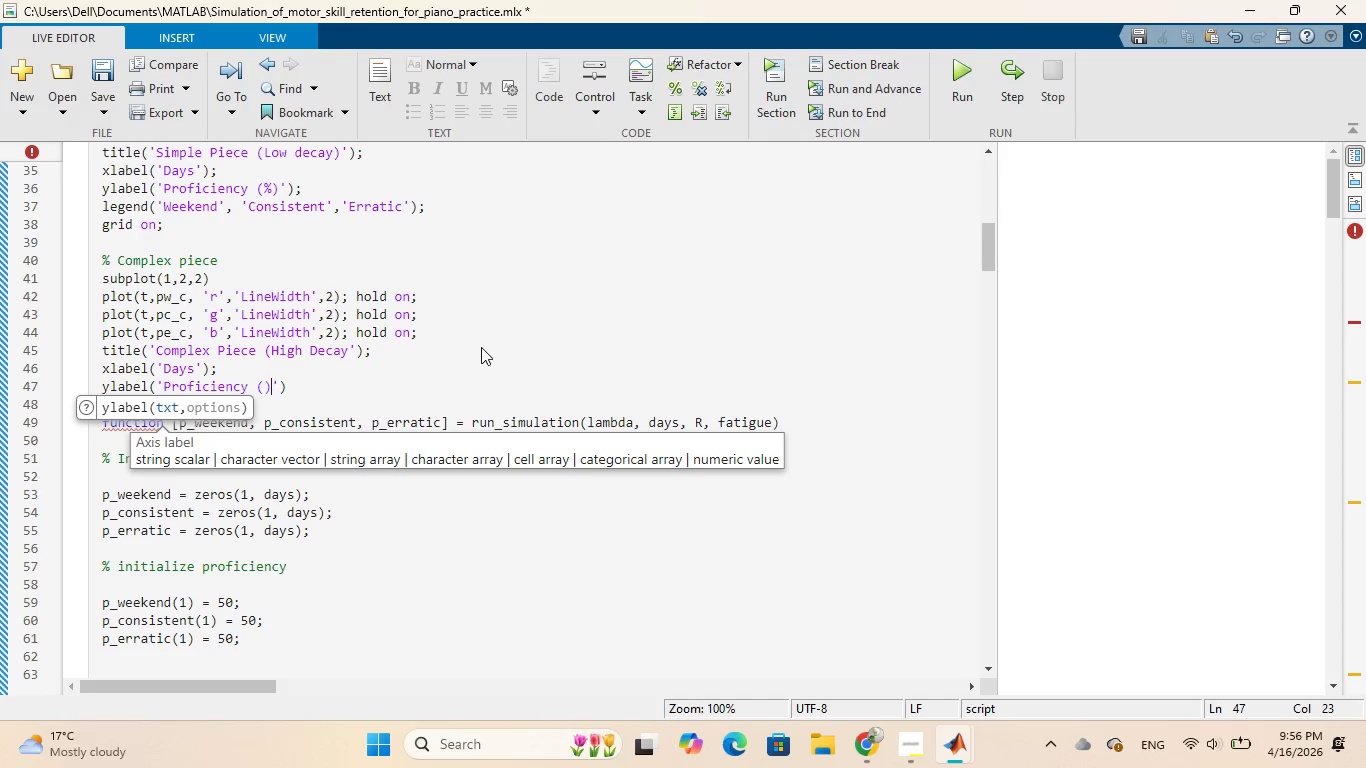 
key(ArrowLeft)
 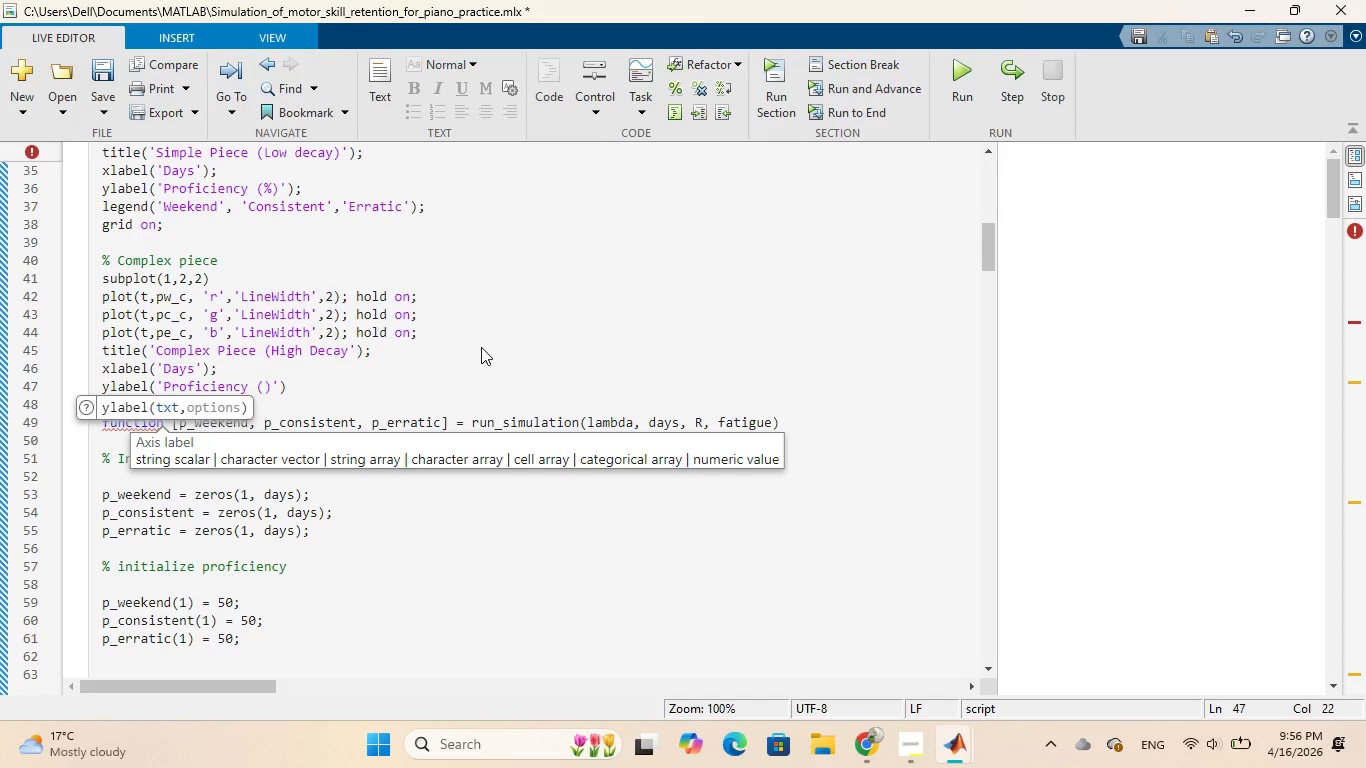 
key(Shift+5)
 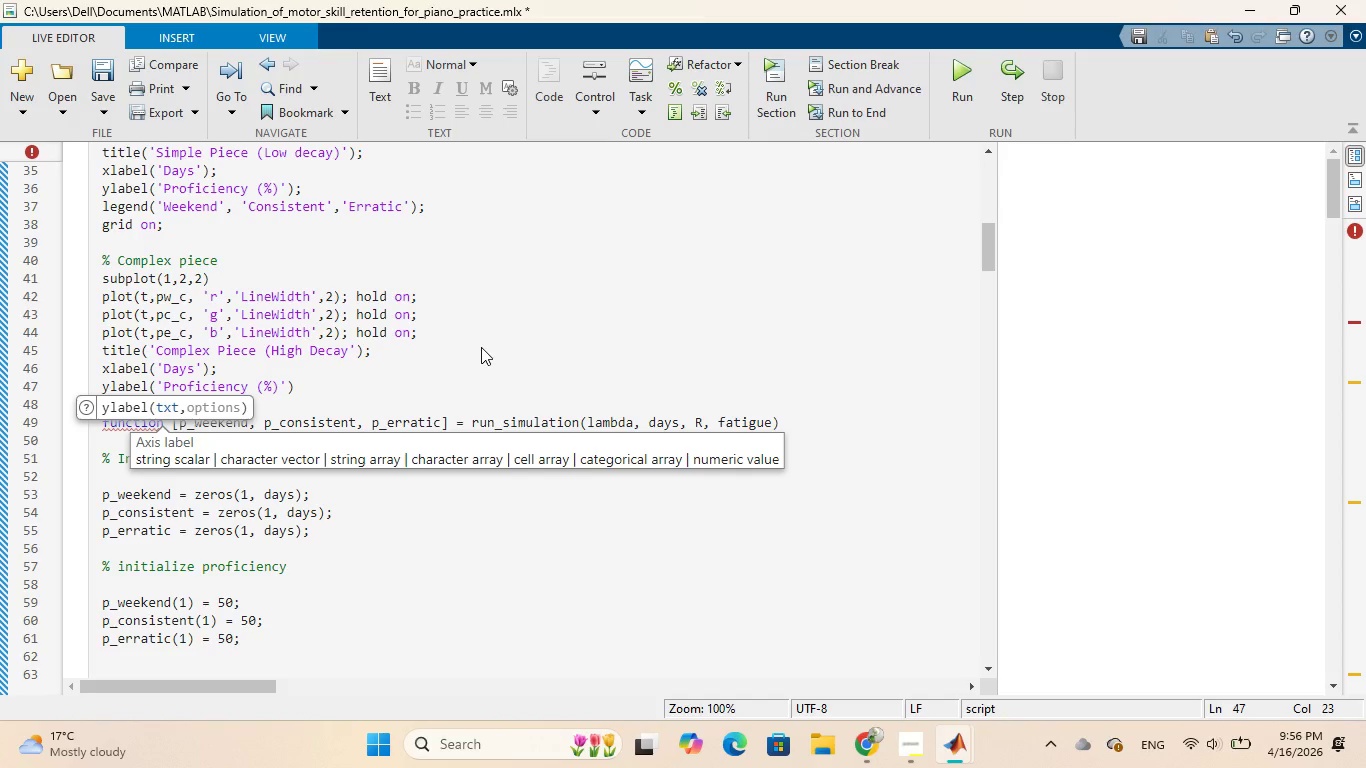 
key(ArrowRight)
 